 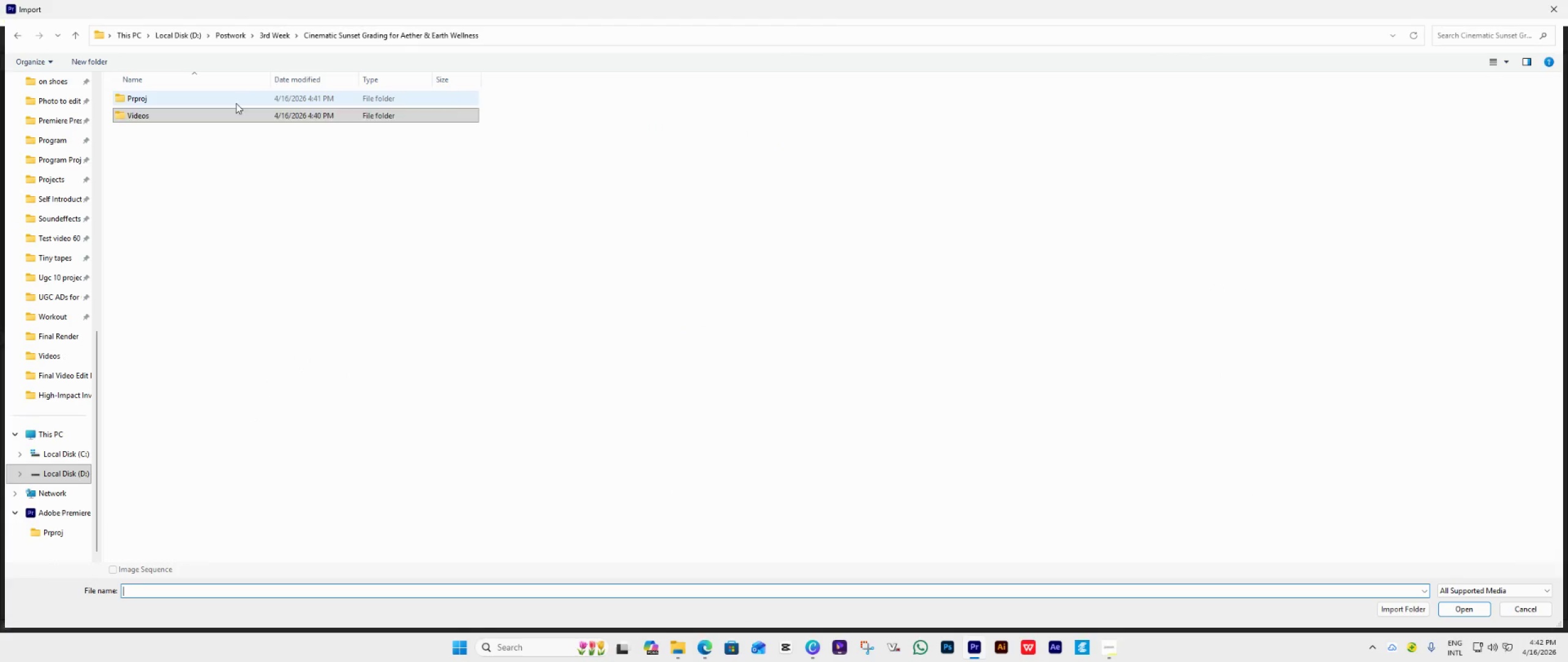 
left_click([1395, 610])
 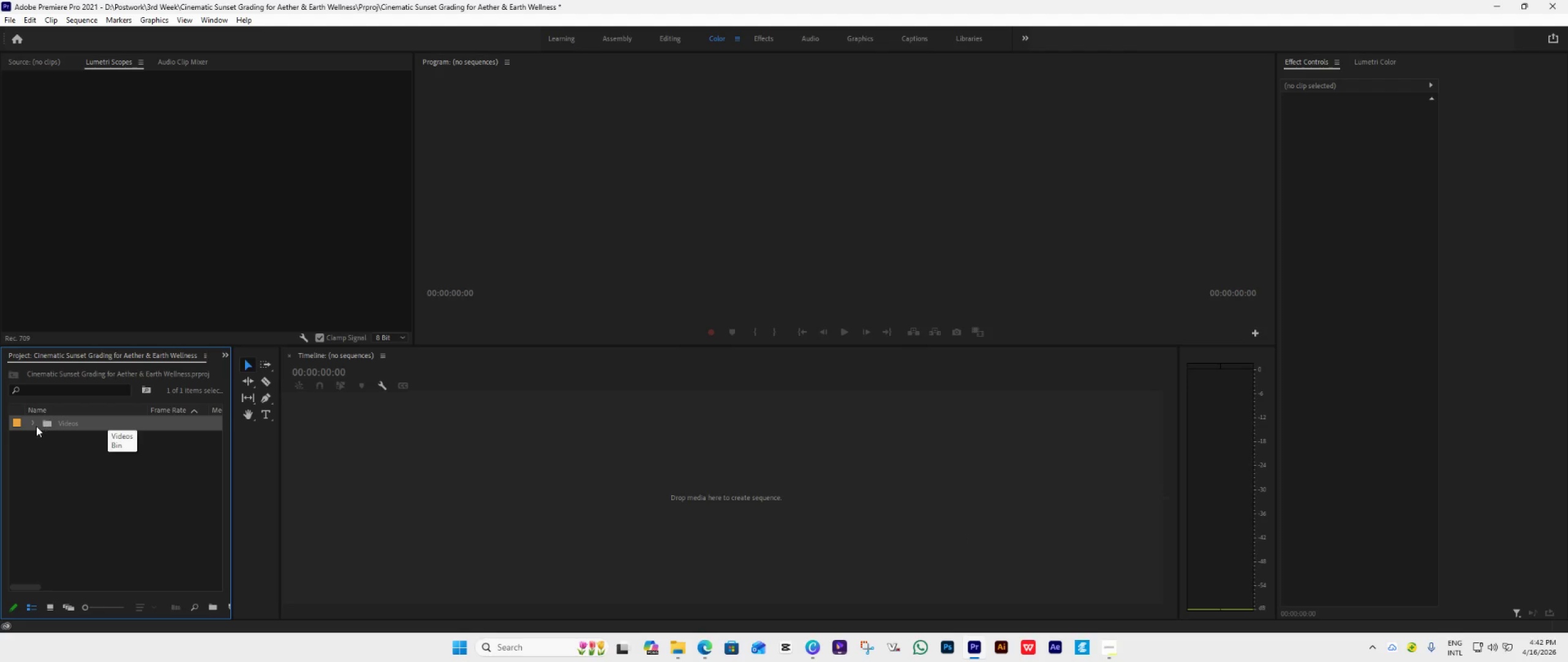 
wait(7.55)
 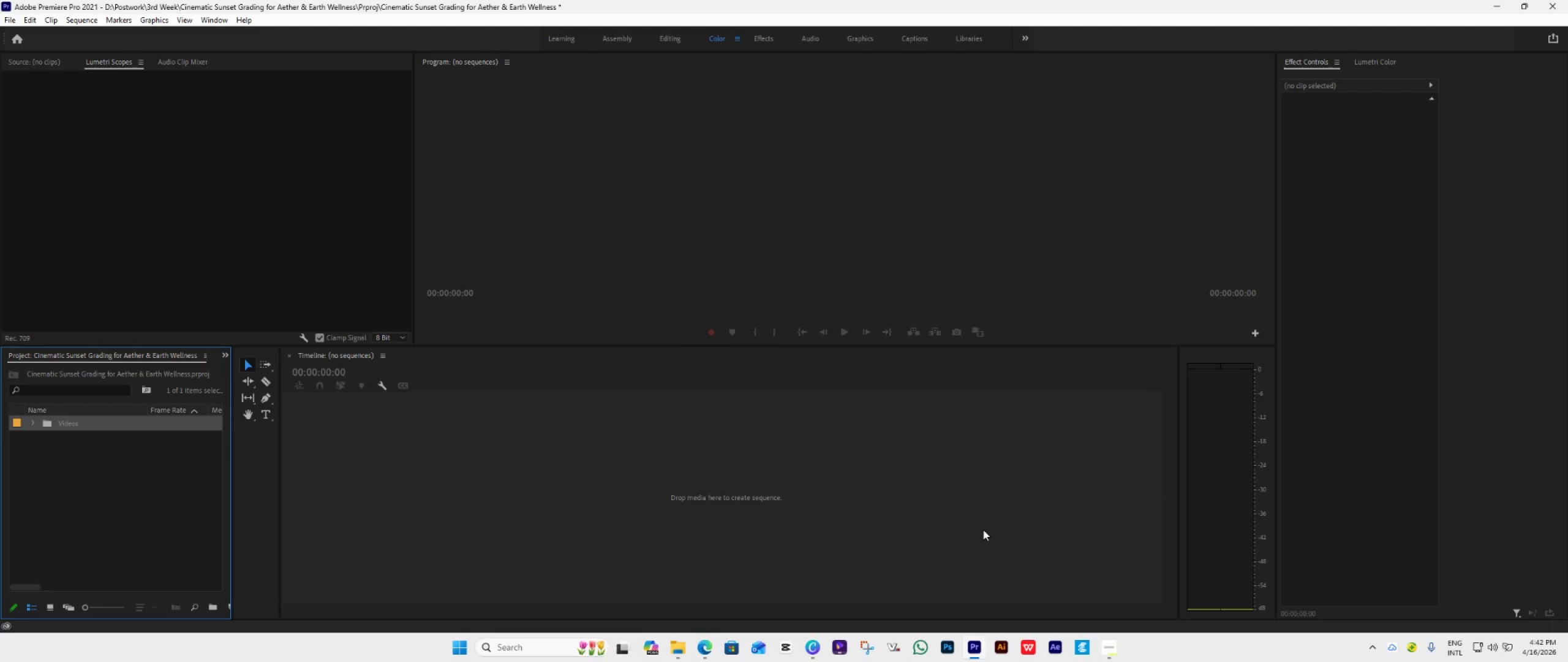 
left_click([33, 423])
 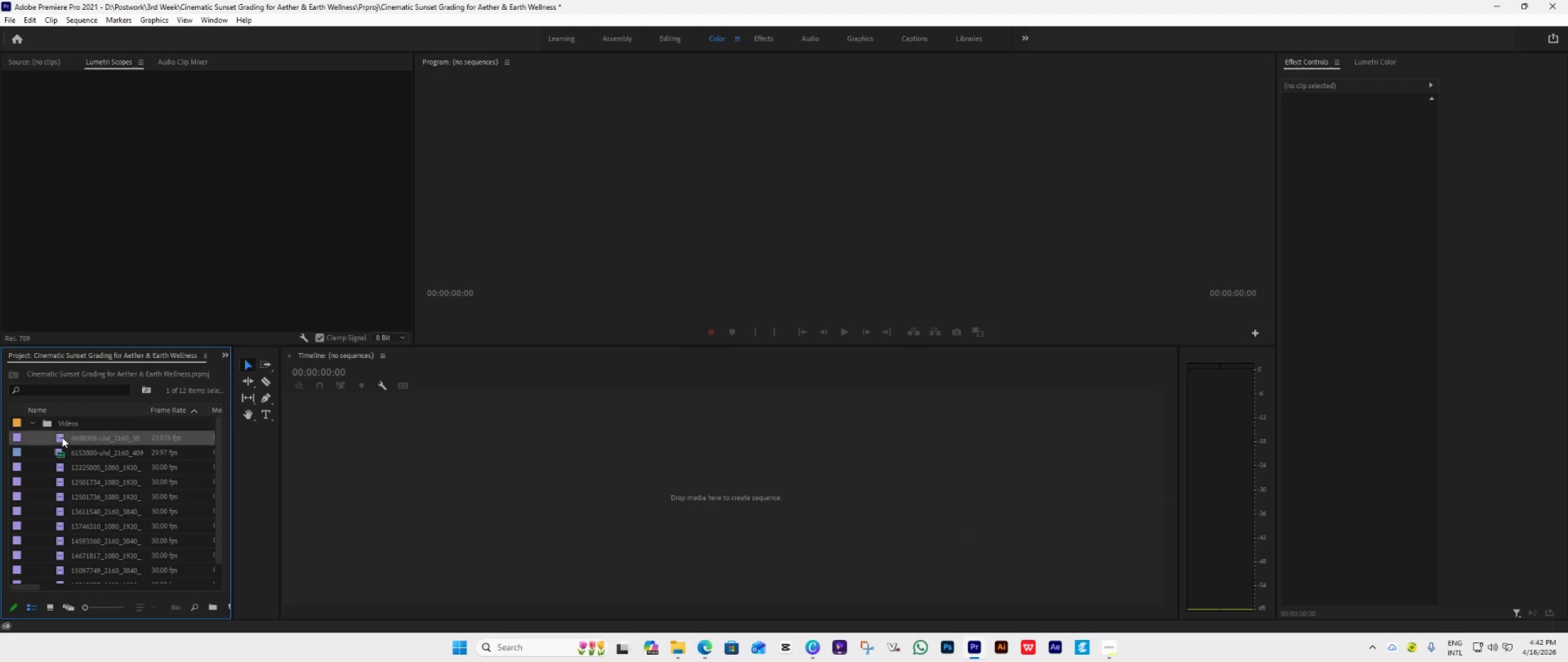 
double_click([62, 437])
 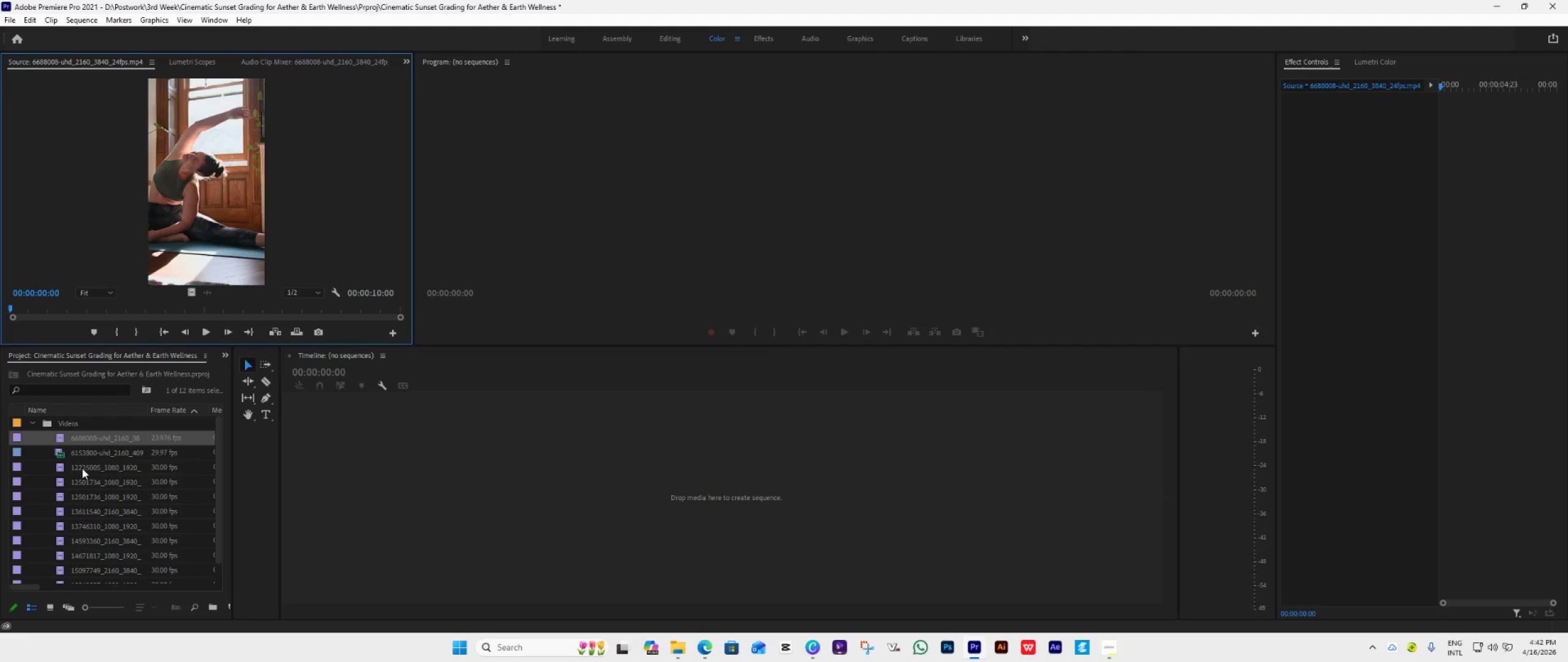 
mouse_move([66, 453])
 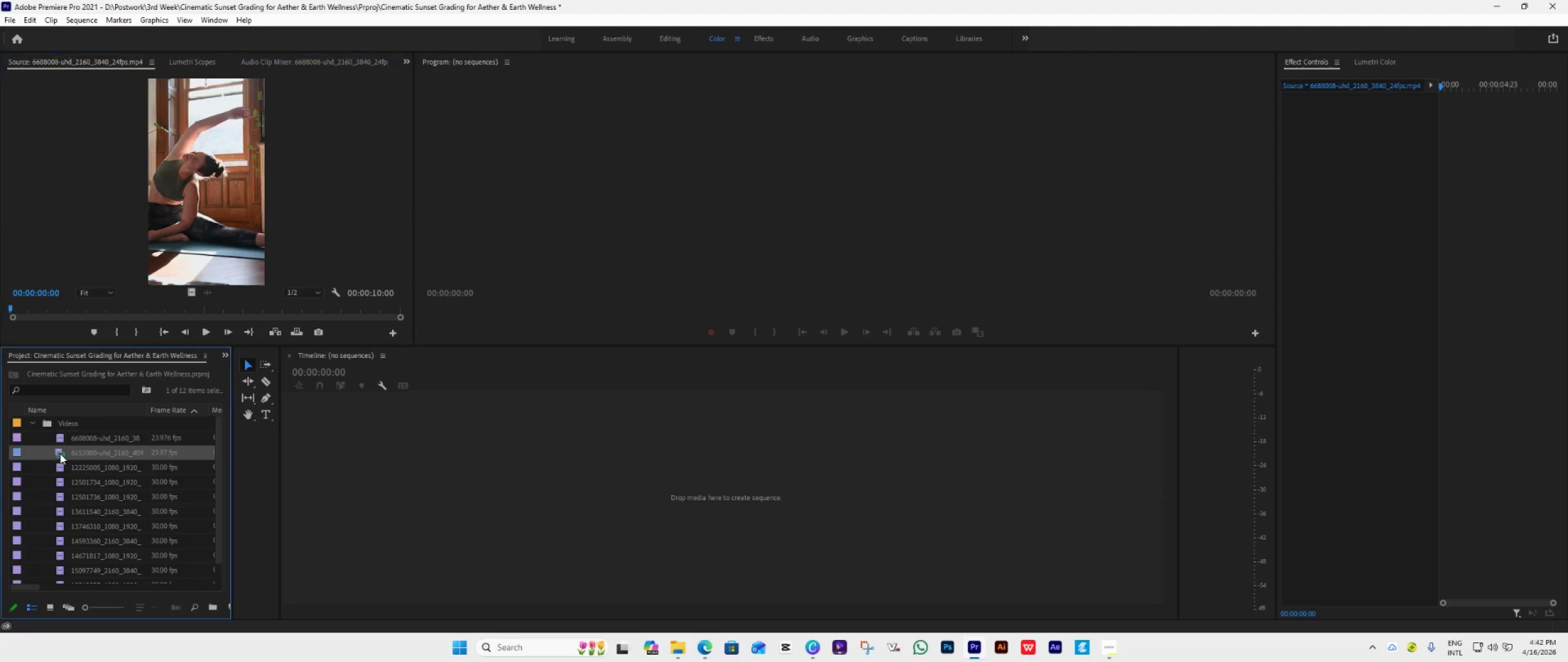 
double_click([60, 454])
 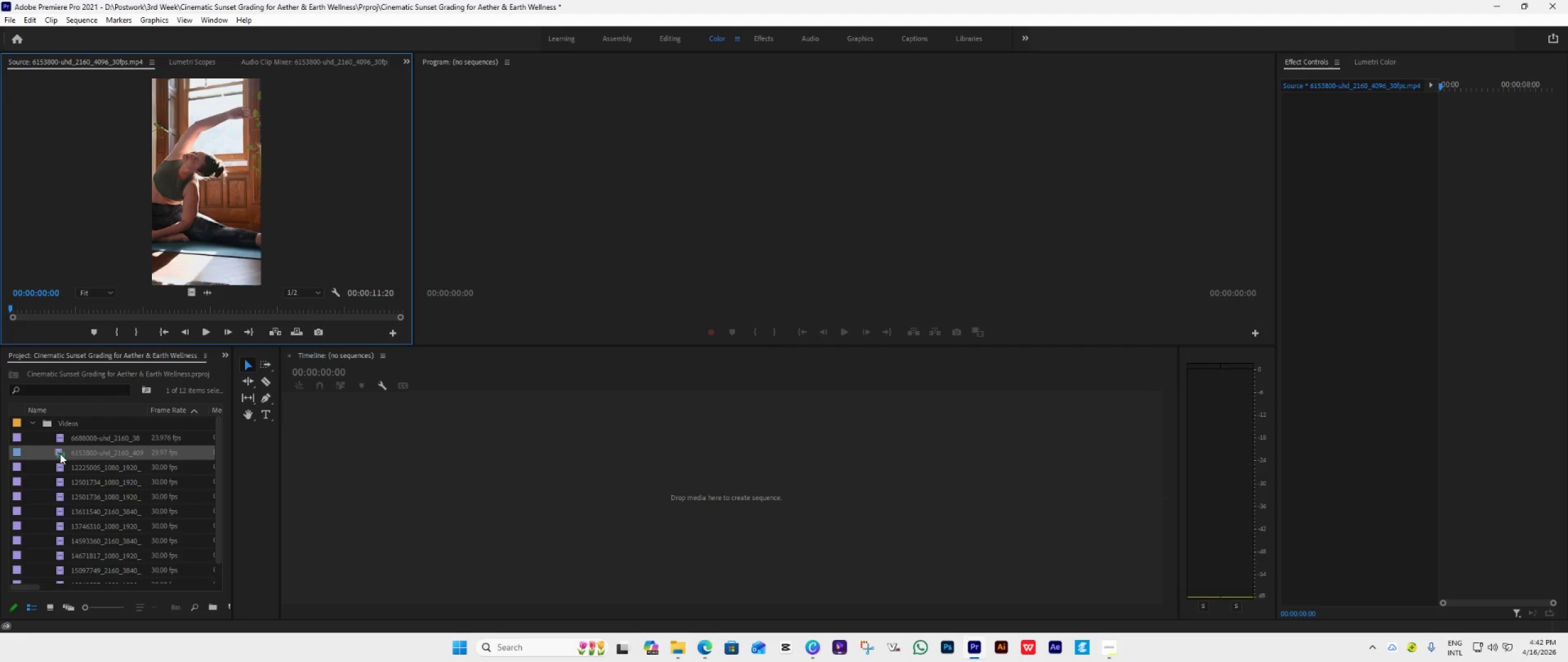 
triple_click([60, 454])
 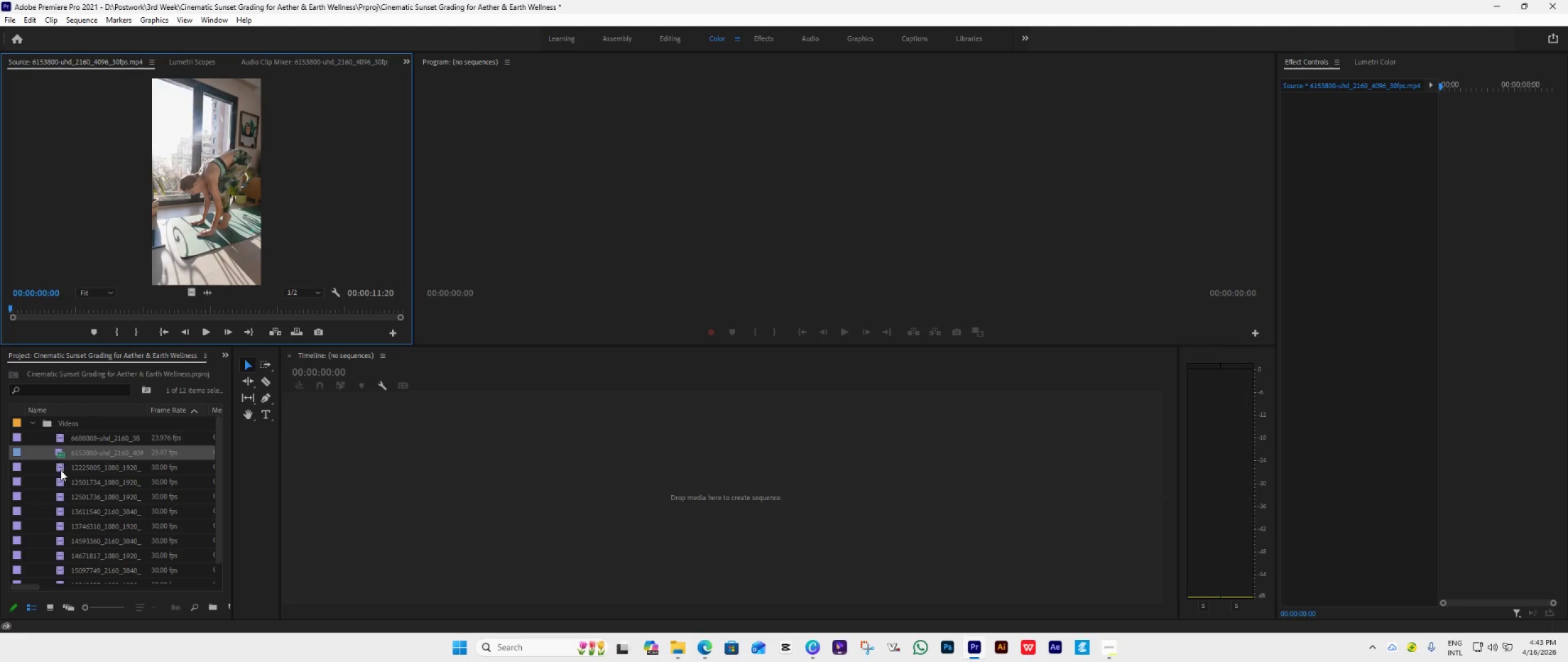 
double_click([61, 471])
 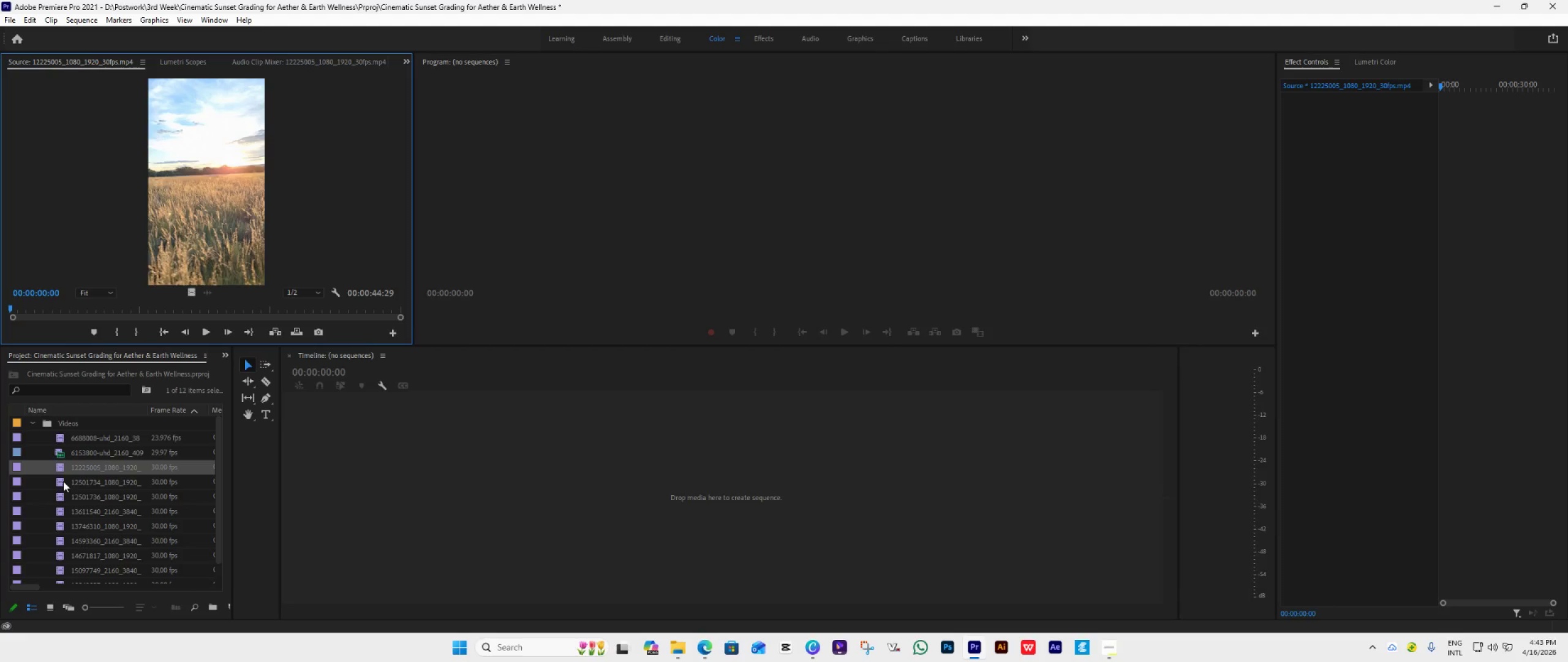 
double_click([63, 481])
 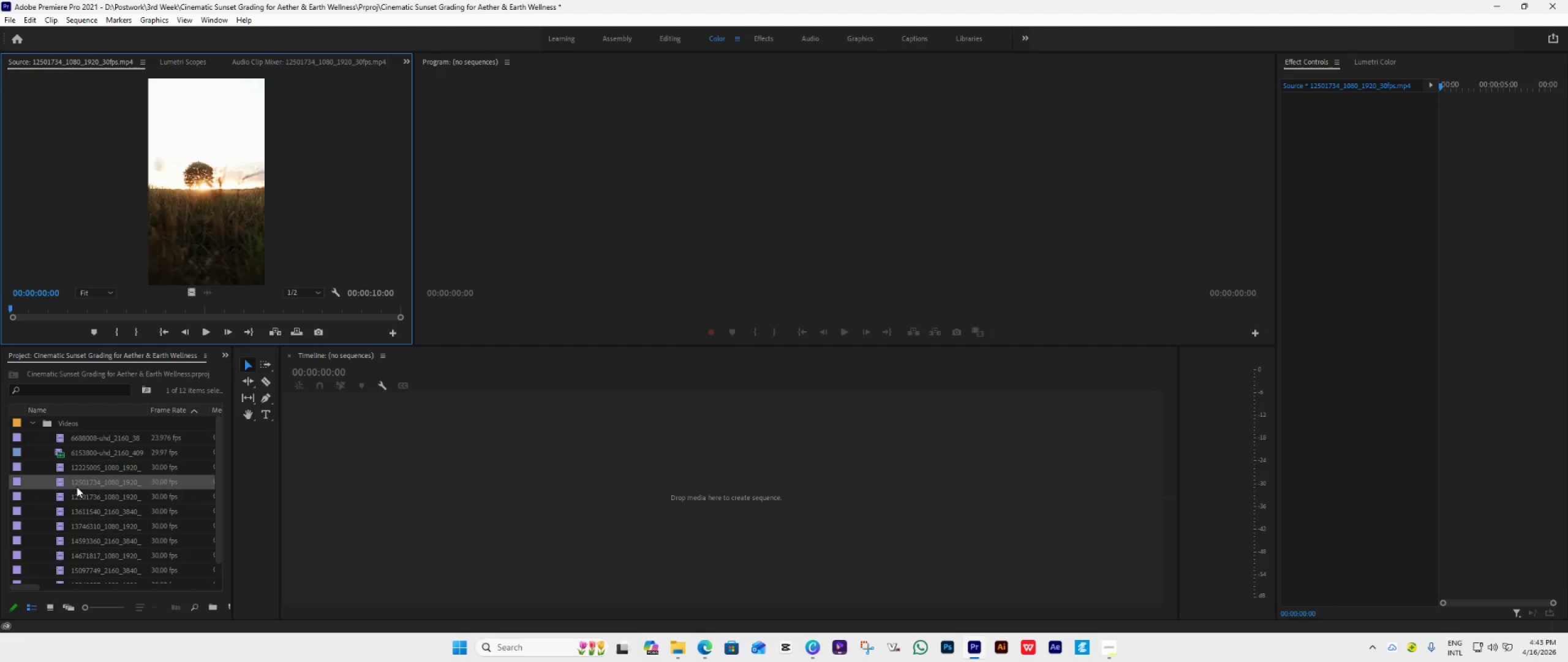 
left_click_drag(start_coordinate=[77, 484], to_coordinate=[432, 484])
 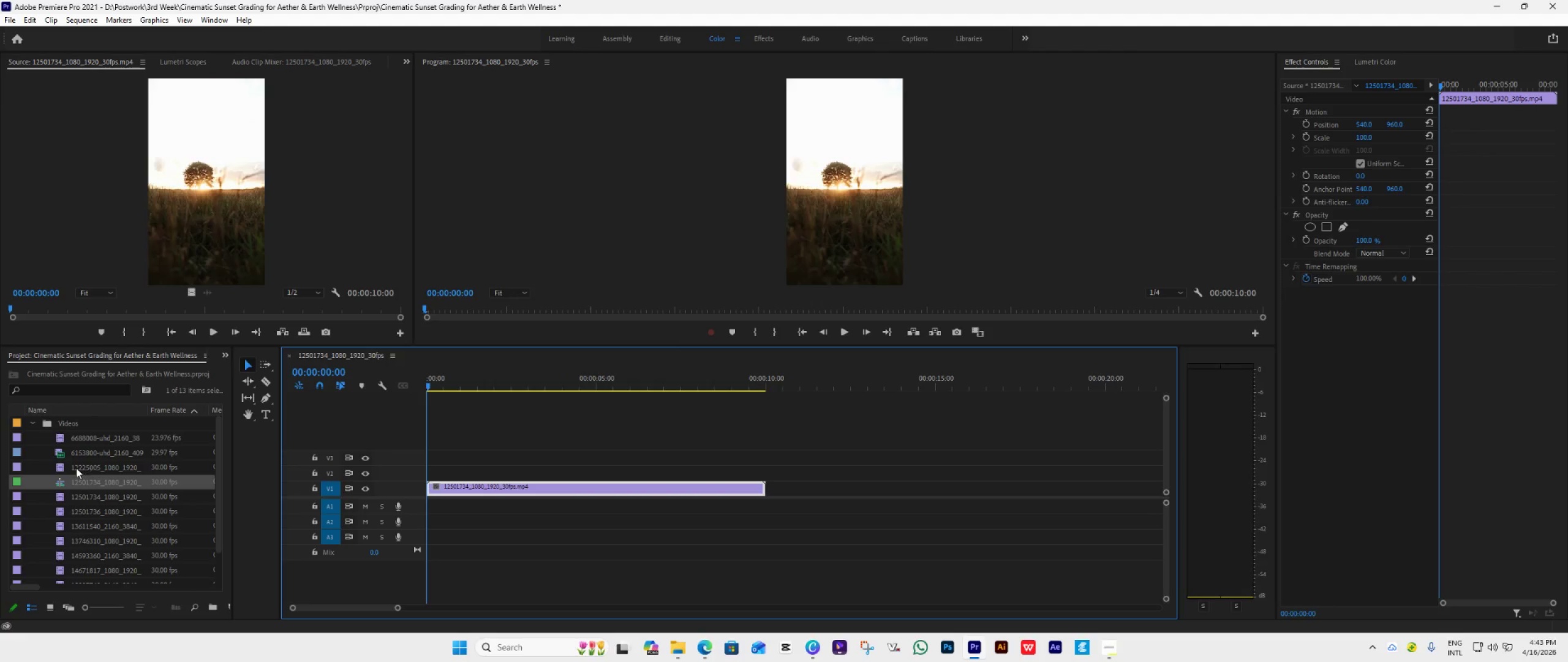 
double_click([73, 468])
 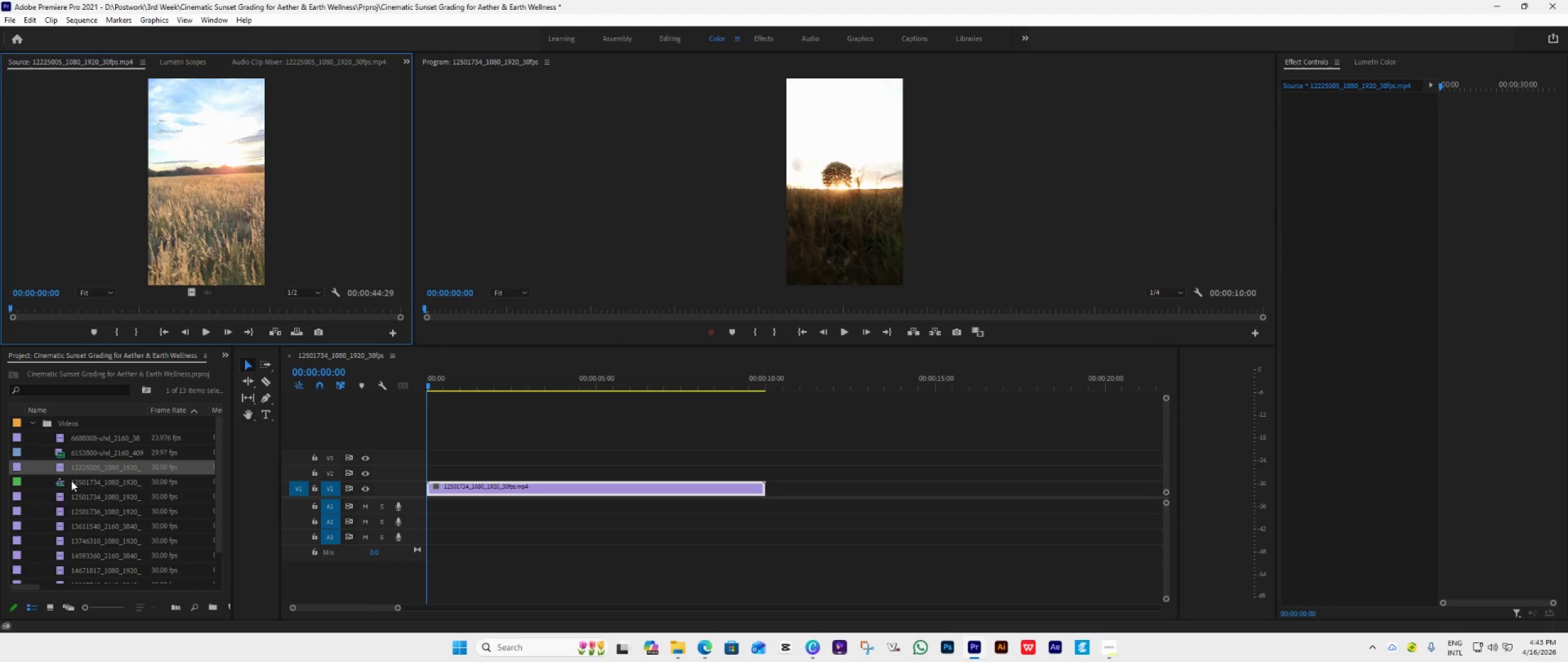 
left_click([71, 481])
 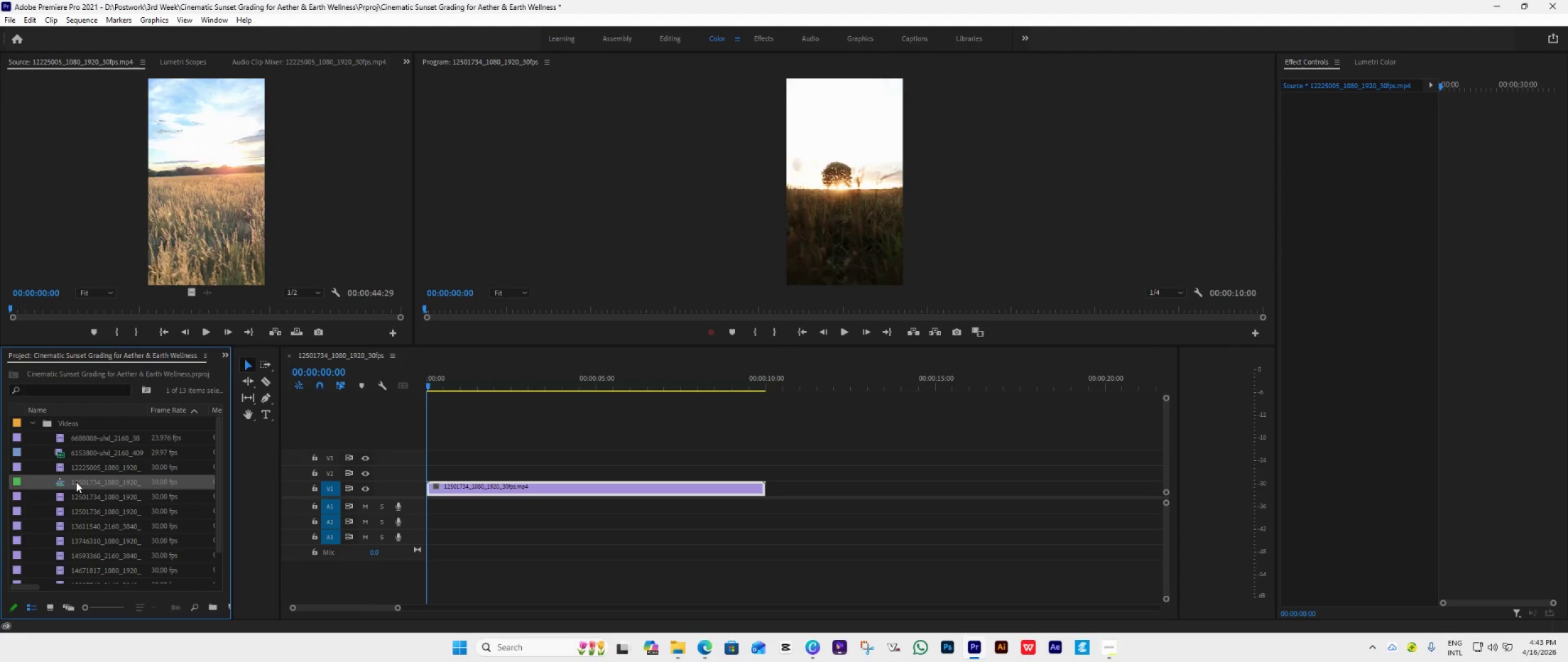 
left_click_drag(start_coordinate=[76, 482], to_coordinate=[50, 577])
 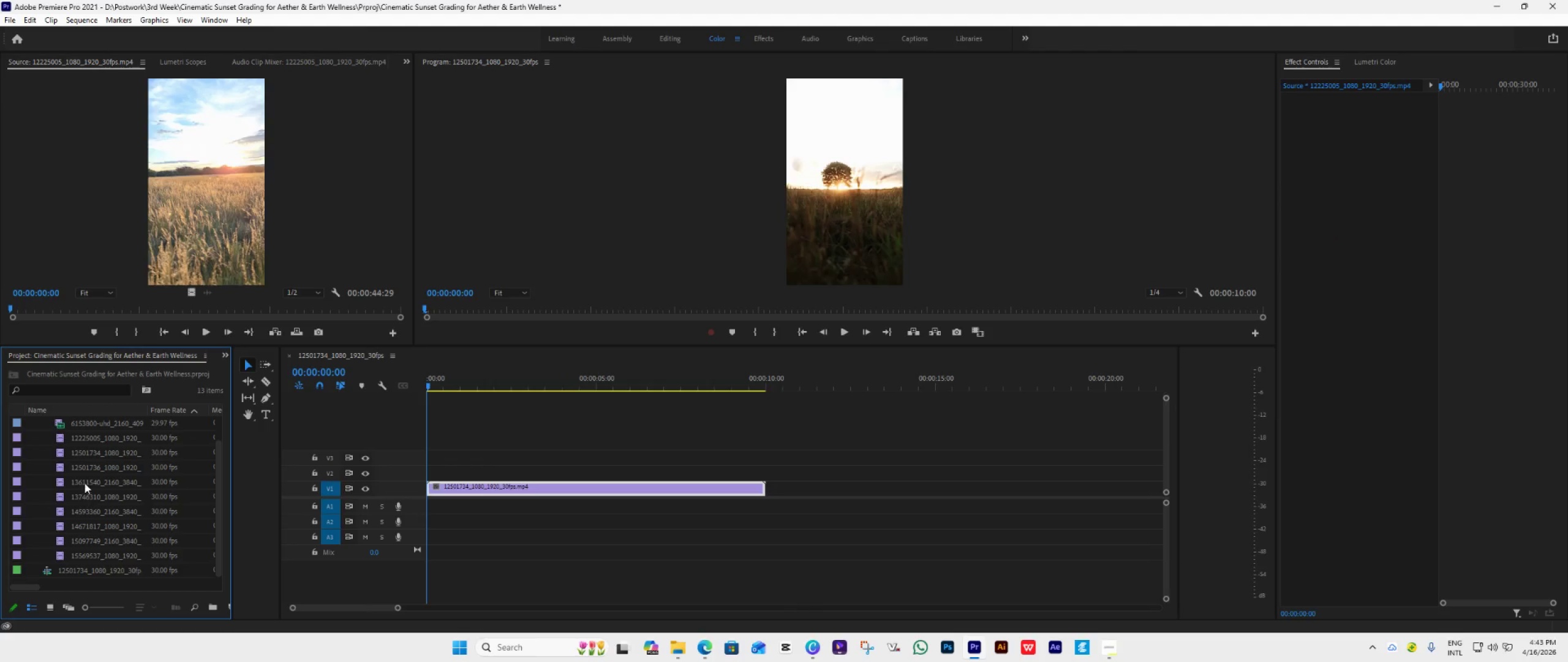 
scroll: coordinate [85, 483], scroll_direction: up, amount: 7.0
 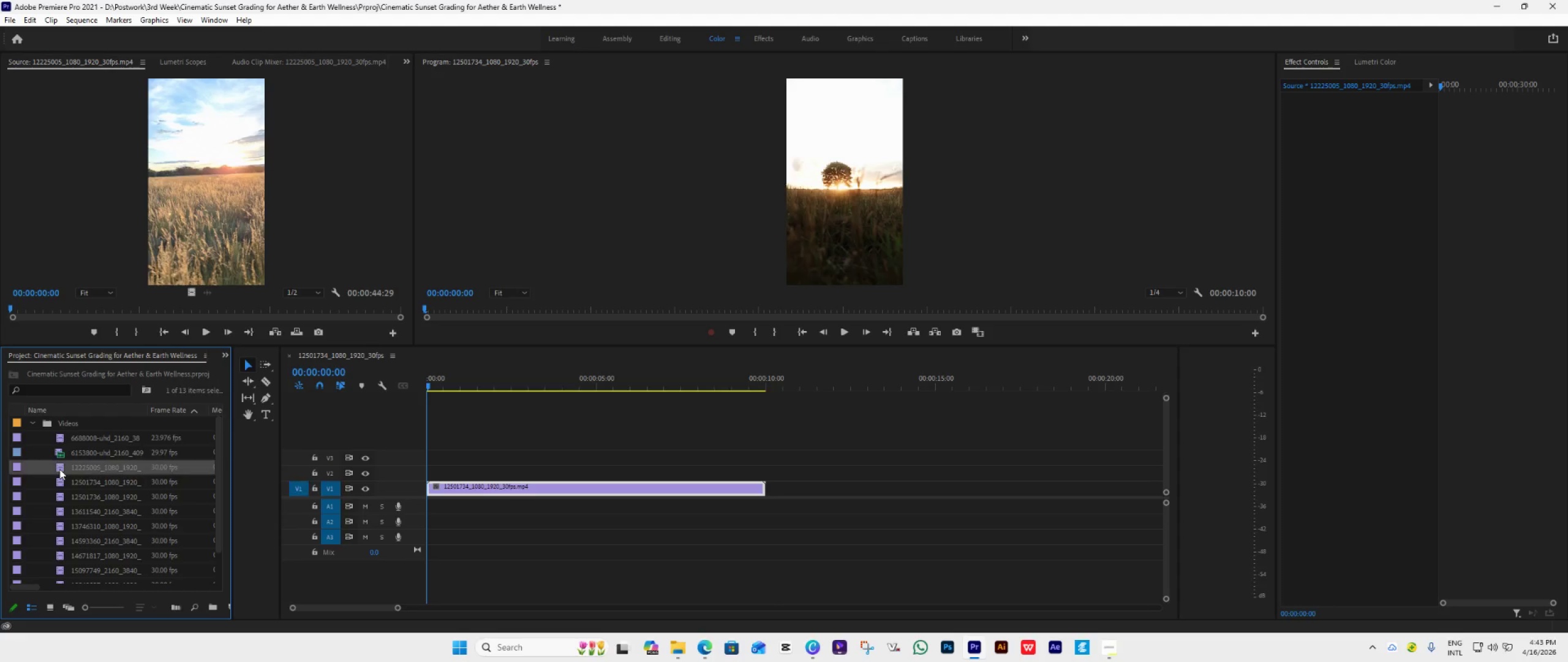 
double_click([59, 469])
 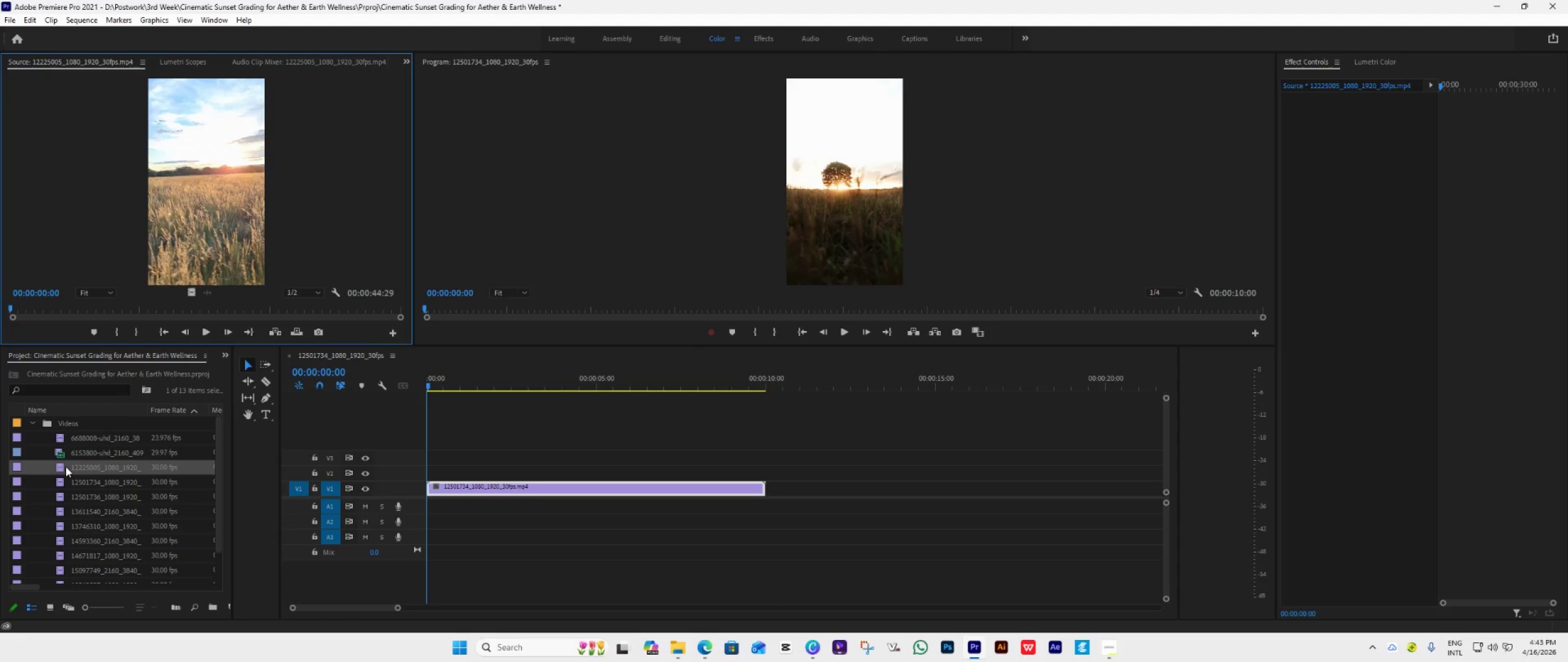 
left_click_drag(start_coordinate=[76, 469], to_coordinate=[769, 490])
 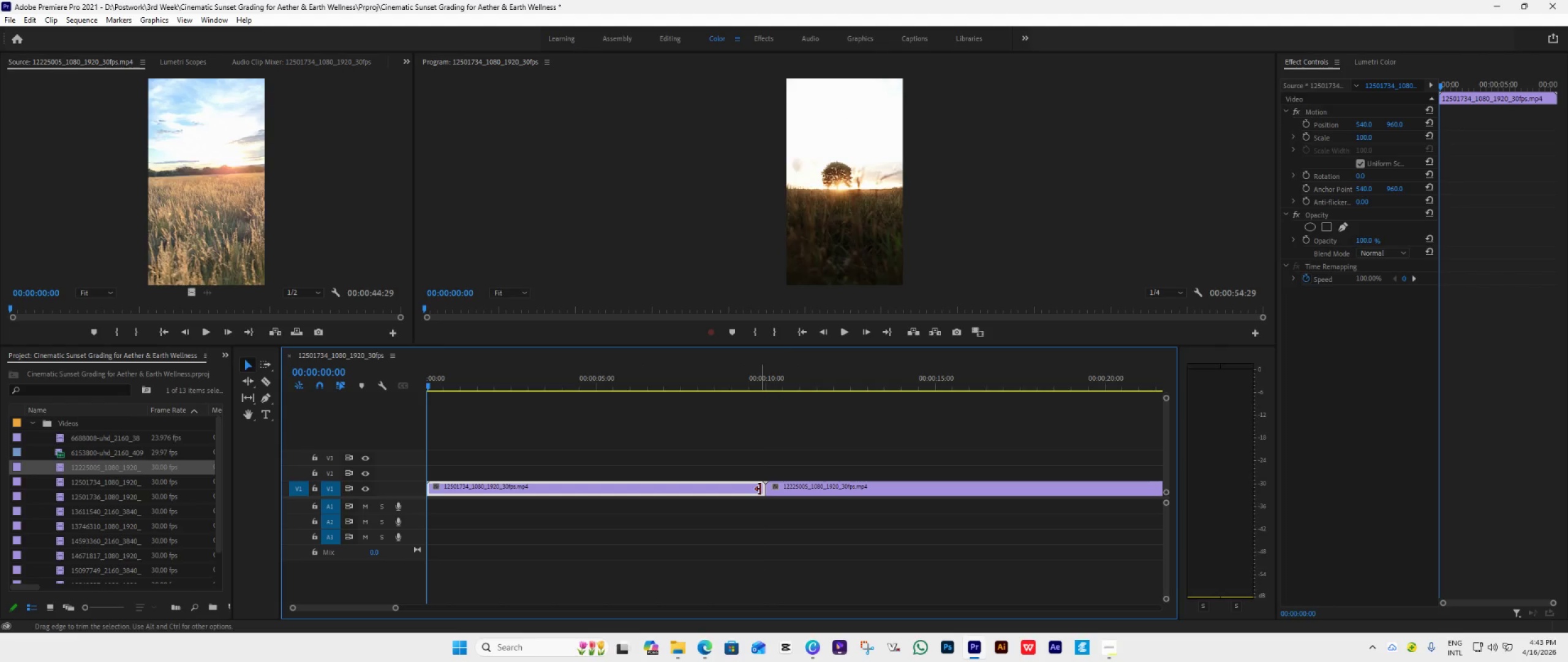 
scroll: coordinate [688, 536], scroll_direction: down, amount: 3.0
 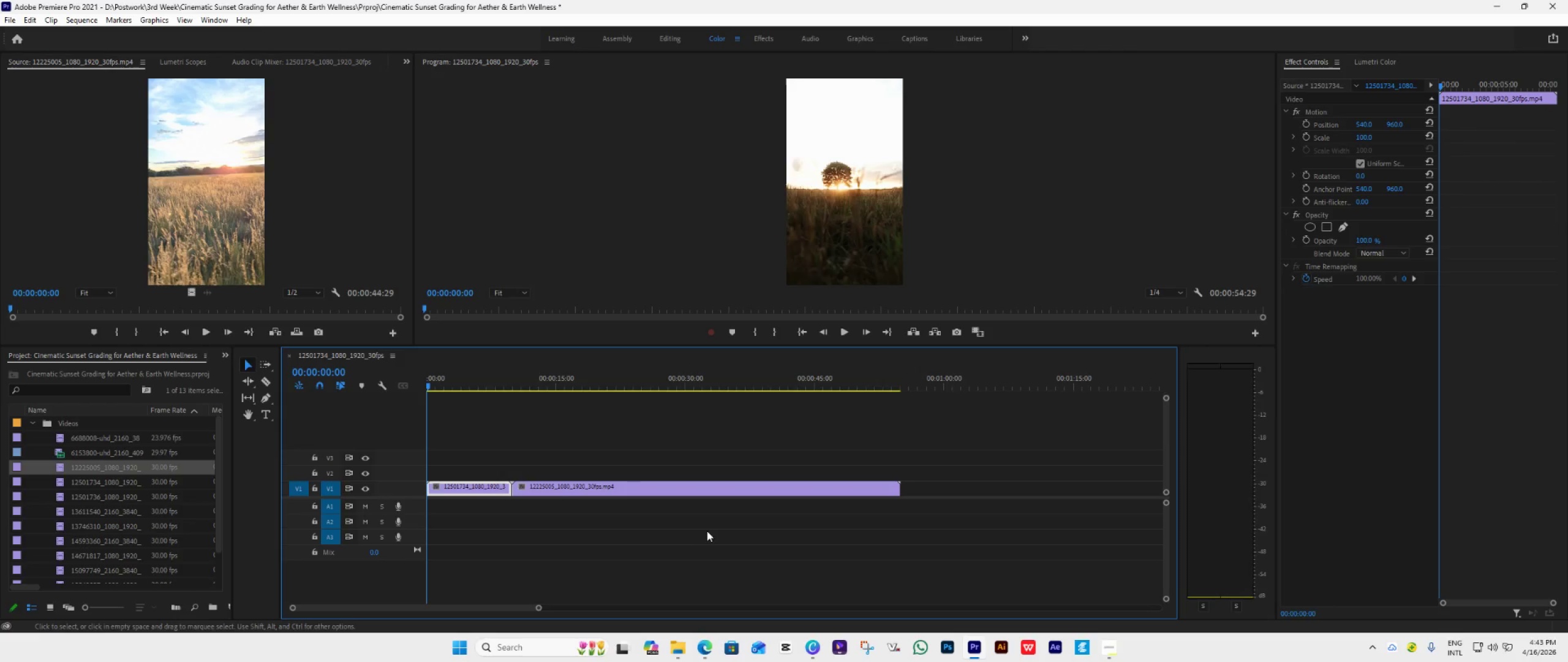 
hold_key(key=AltLeft, duration=1.04)
 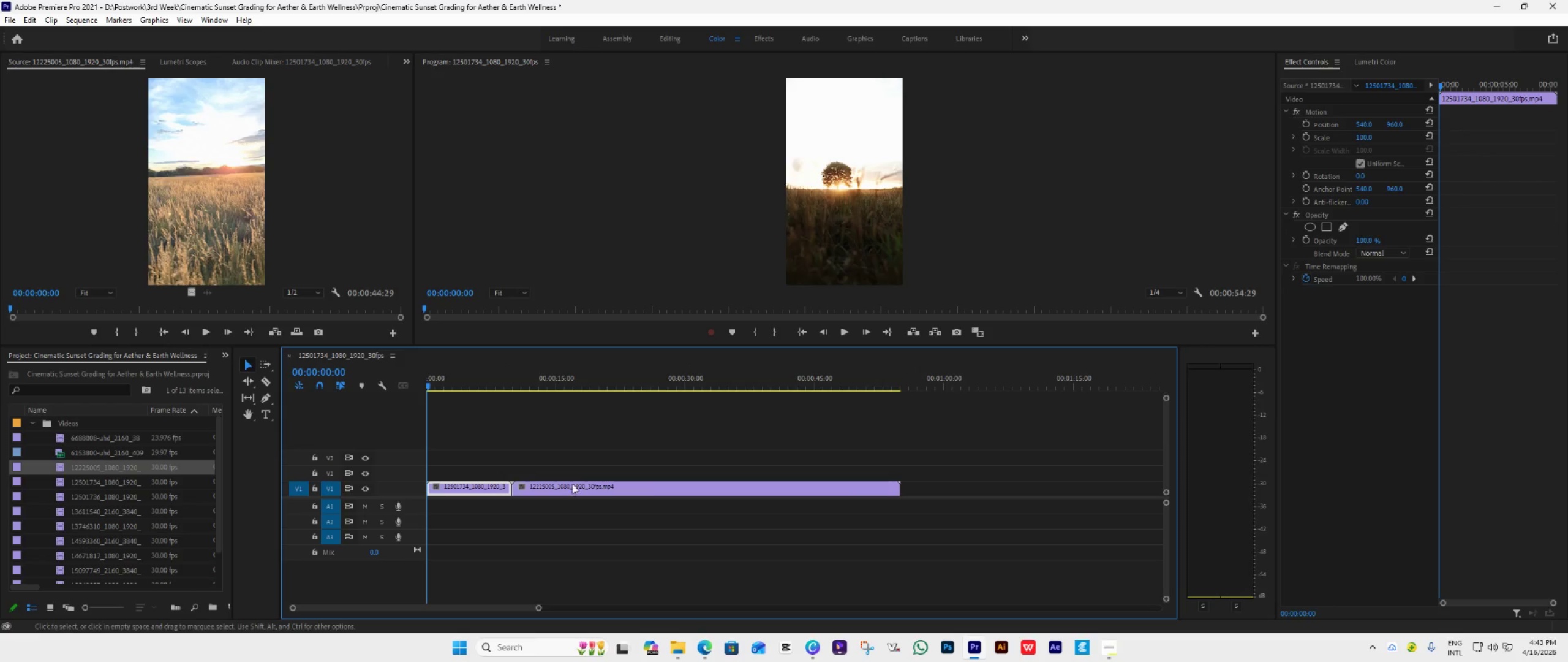 
wait(6.55)
 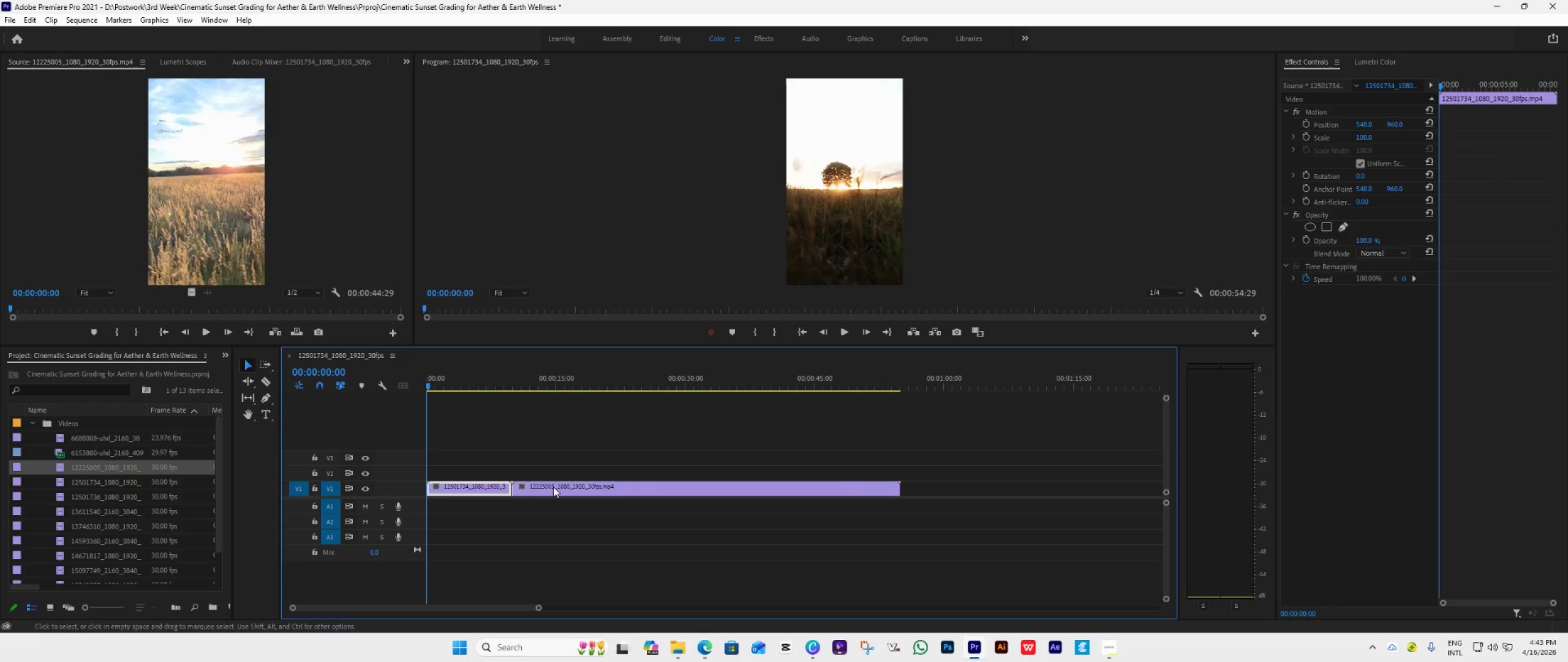 
double_click([61, 482])
 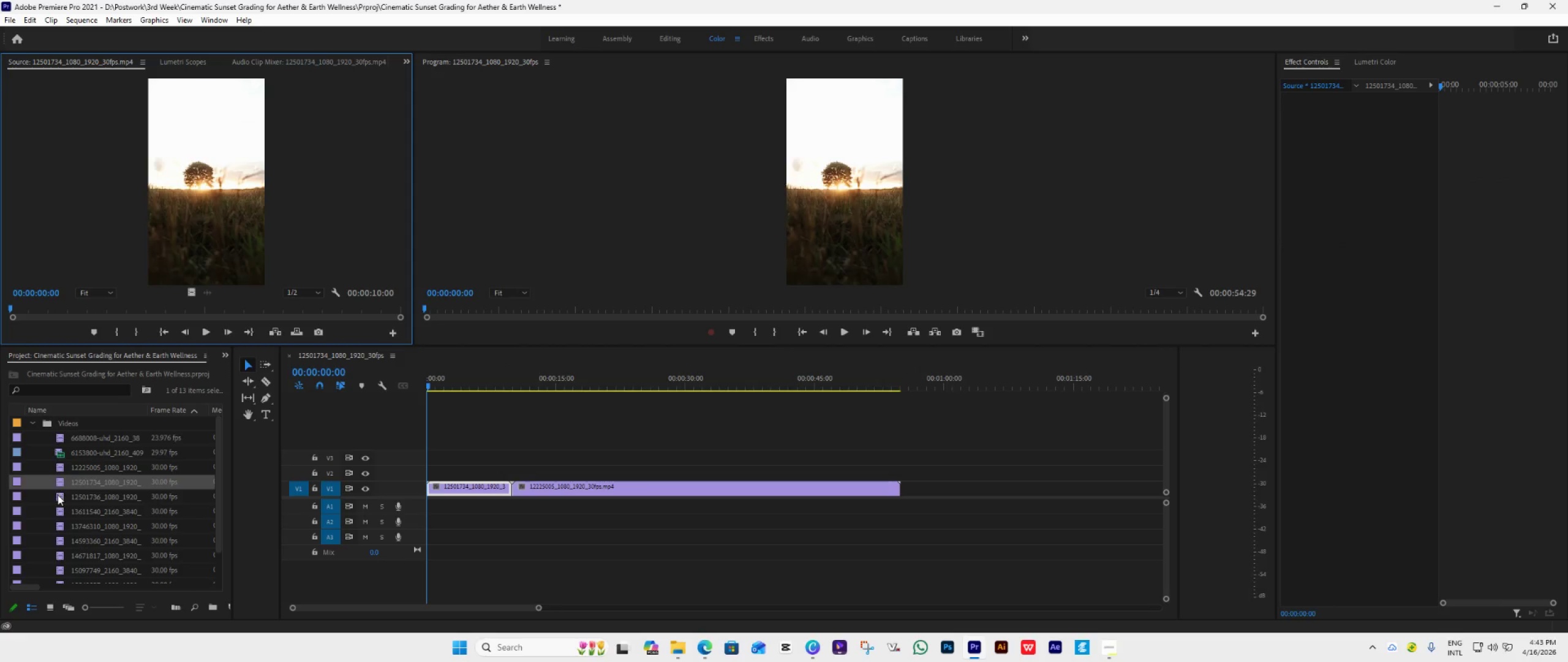 
double_click([58, 495])
 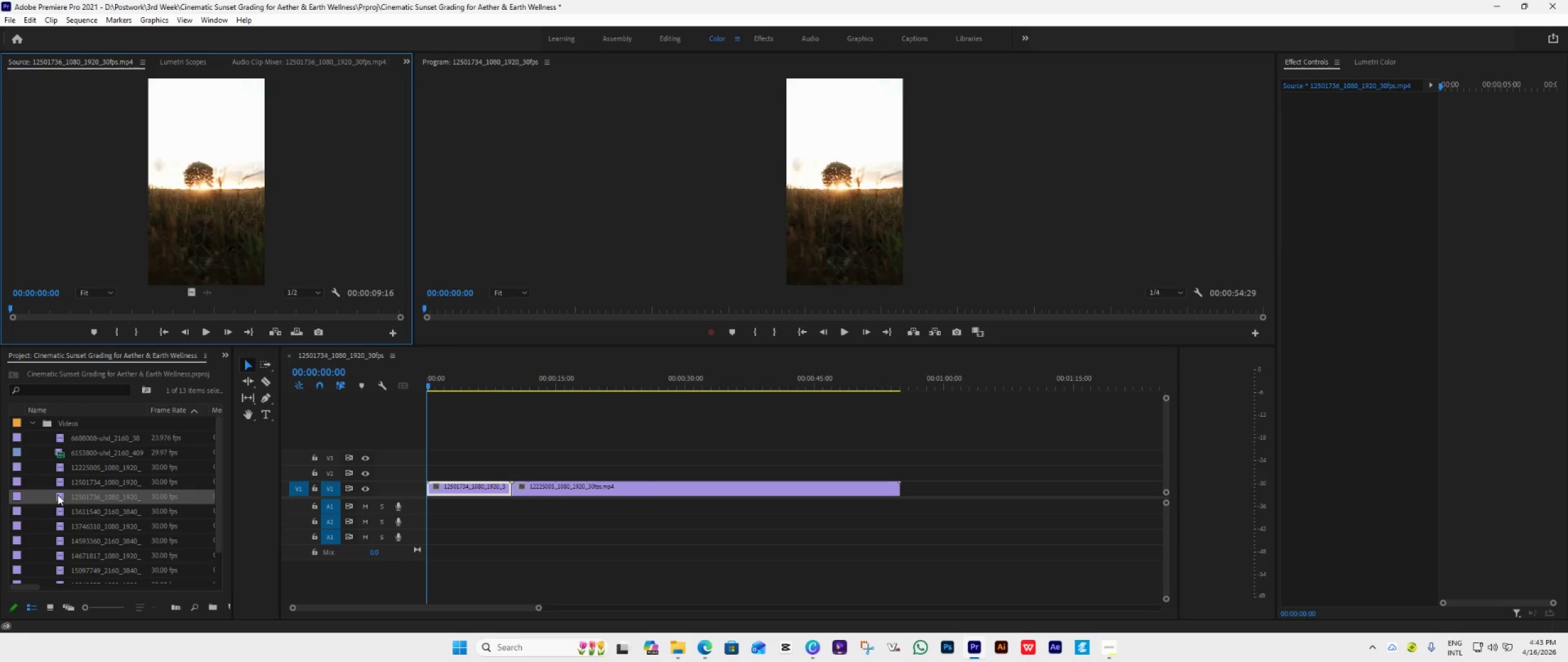 
triple_click([58, 495])
 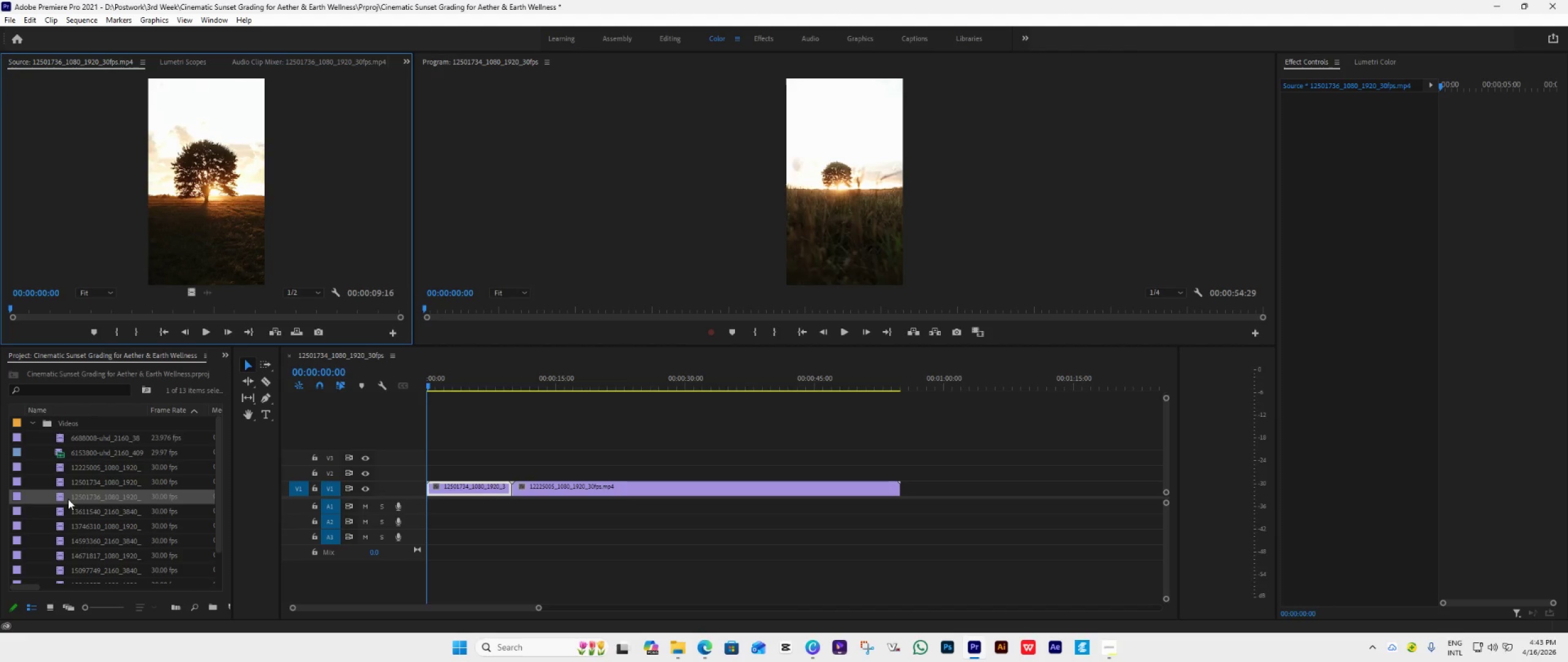 
left_click_drag(start_coordinate=[69, 497], to_coordinate=[904, 496])
 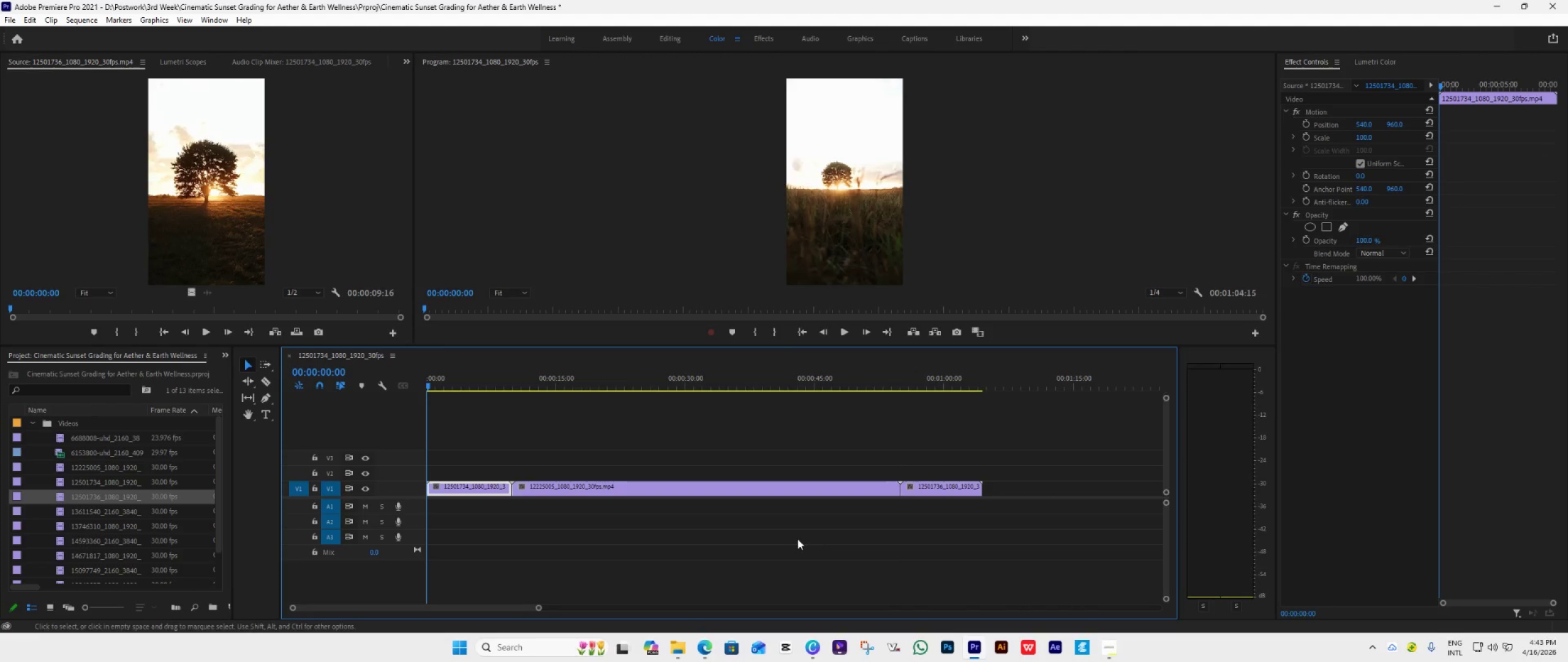 
scroll: coordinate [755, 533], scroll_direction: down, amount: 6.0
 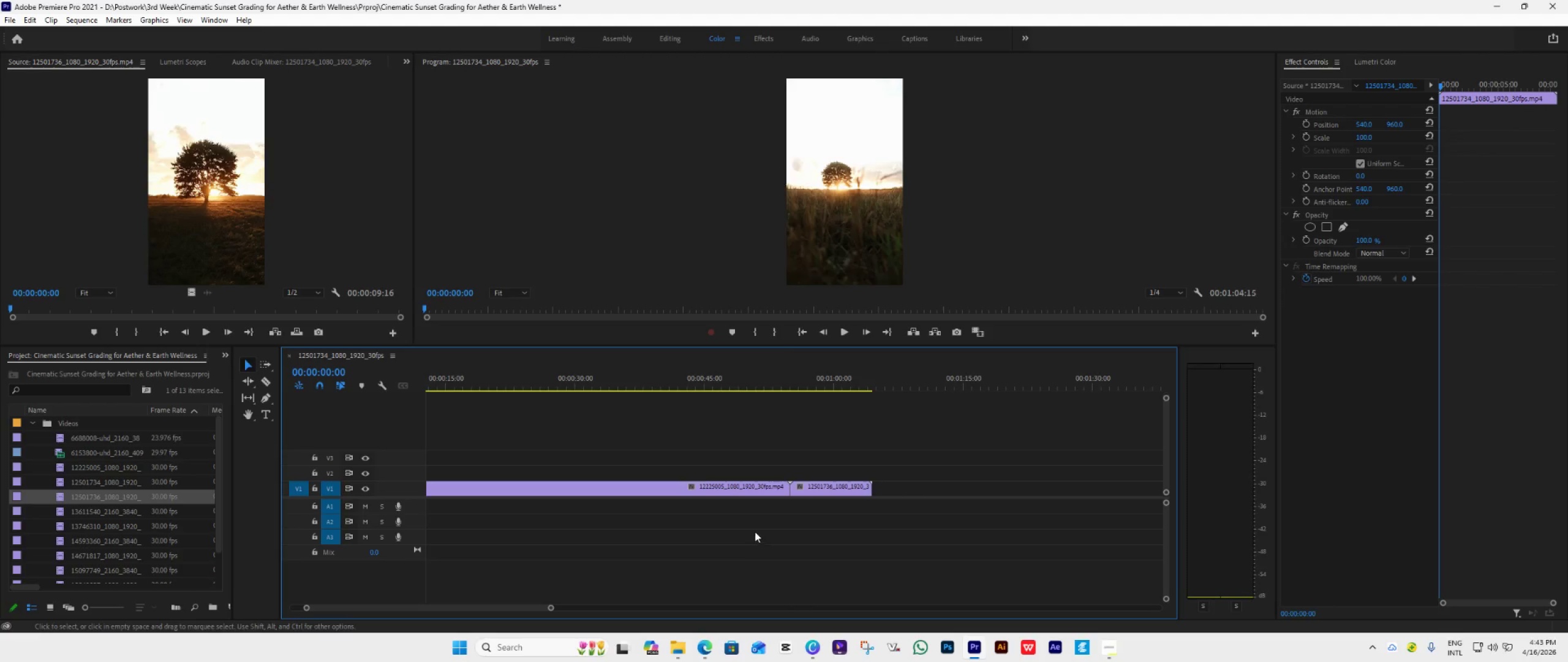 
scroll: coordinate [768, 519], scroll_direction: up, amount: 13.0
 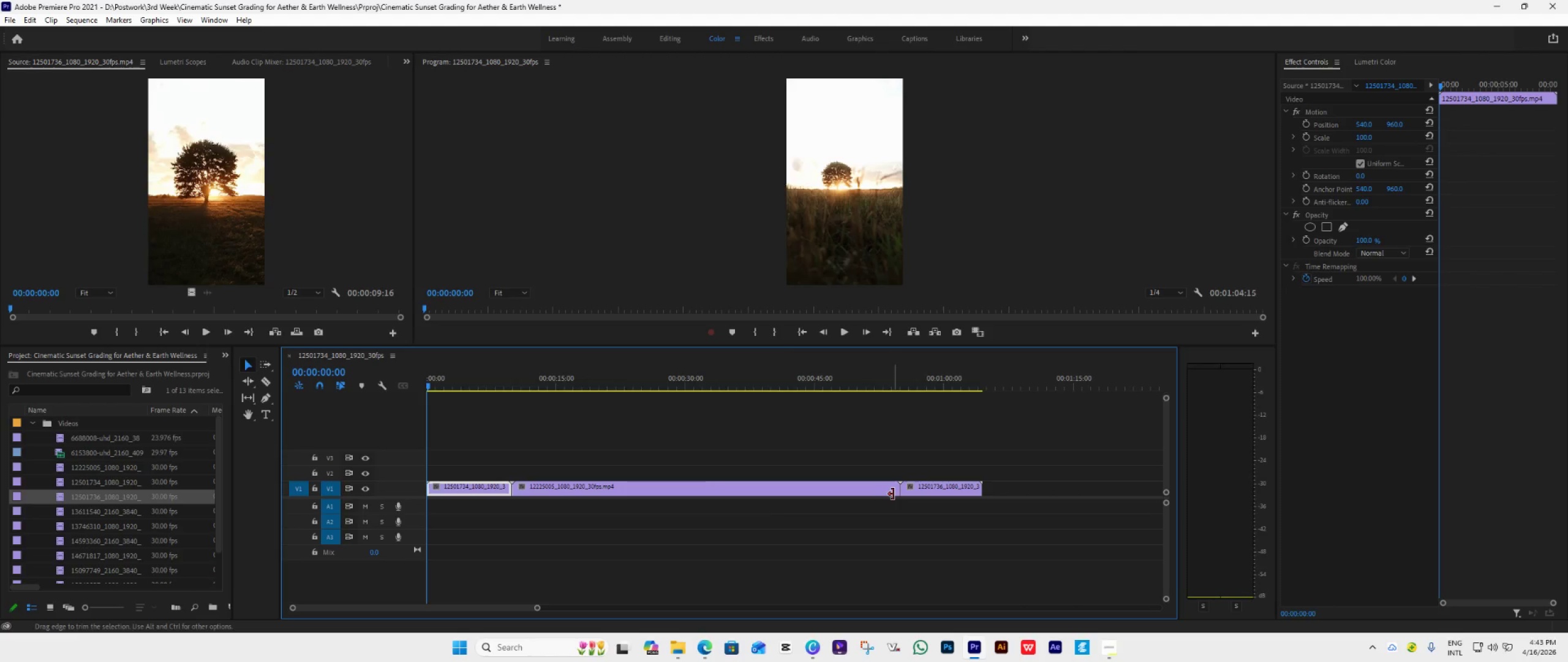 
left_click_drag(start_coordinate=[893, 494], to_coordinate=[590, 533])
 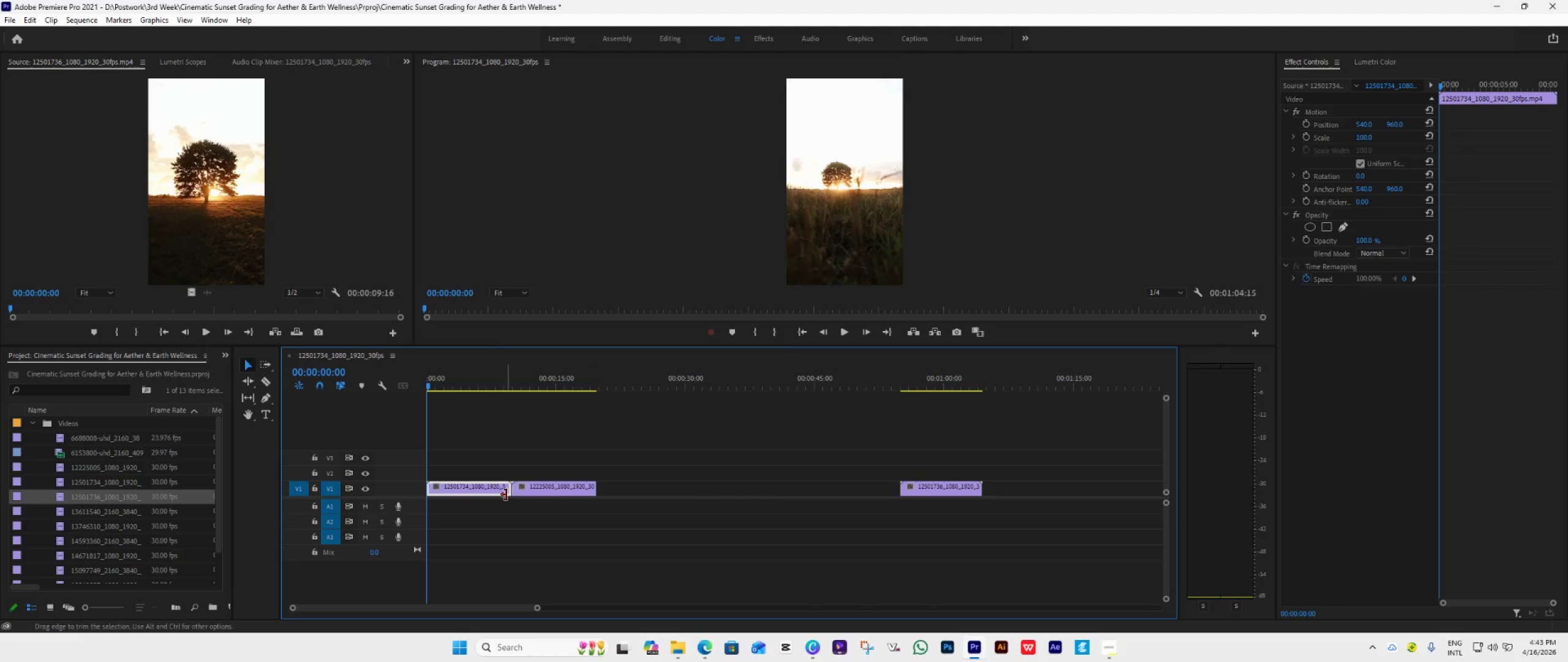 
left_click_drag(start_coordinate=[506, 494], to_coordinate=[489, 502])
 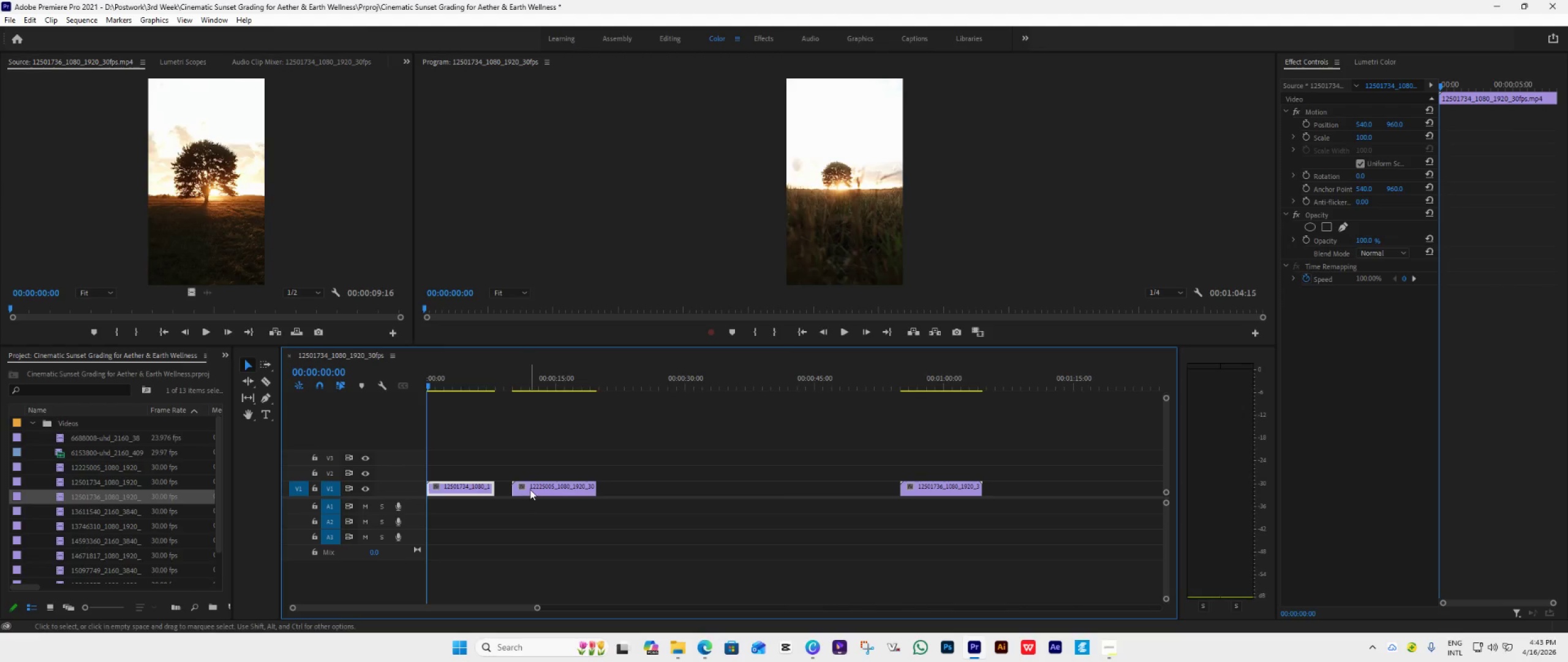 
left_click_drag(start_coordinate=[530, 489], to_coordinate=[515, 493])
 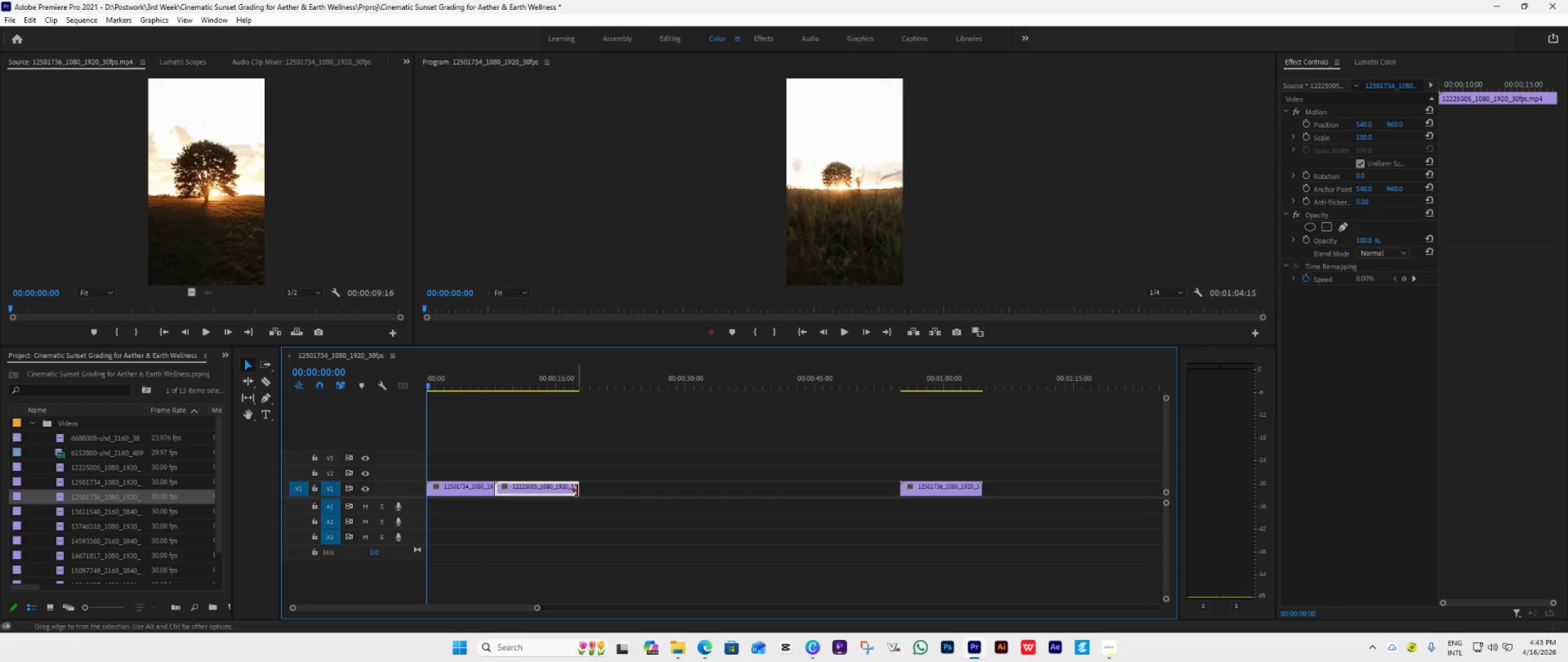 
left_click_drag(start_coordinate=[577, 490], to_coordinate=[571, 495])
 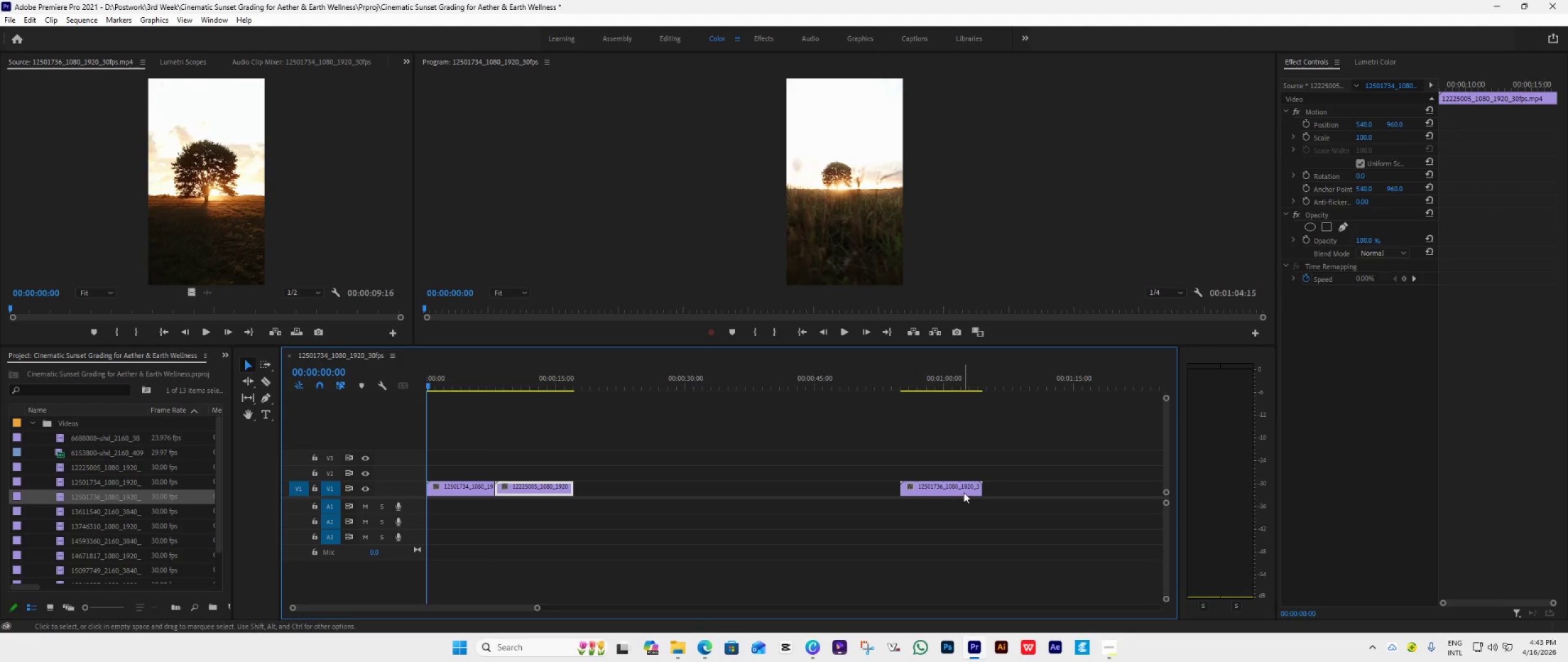 
left_click_drag(start_coordinate=[963, 492], to_coordinate=[630, 493])
 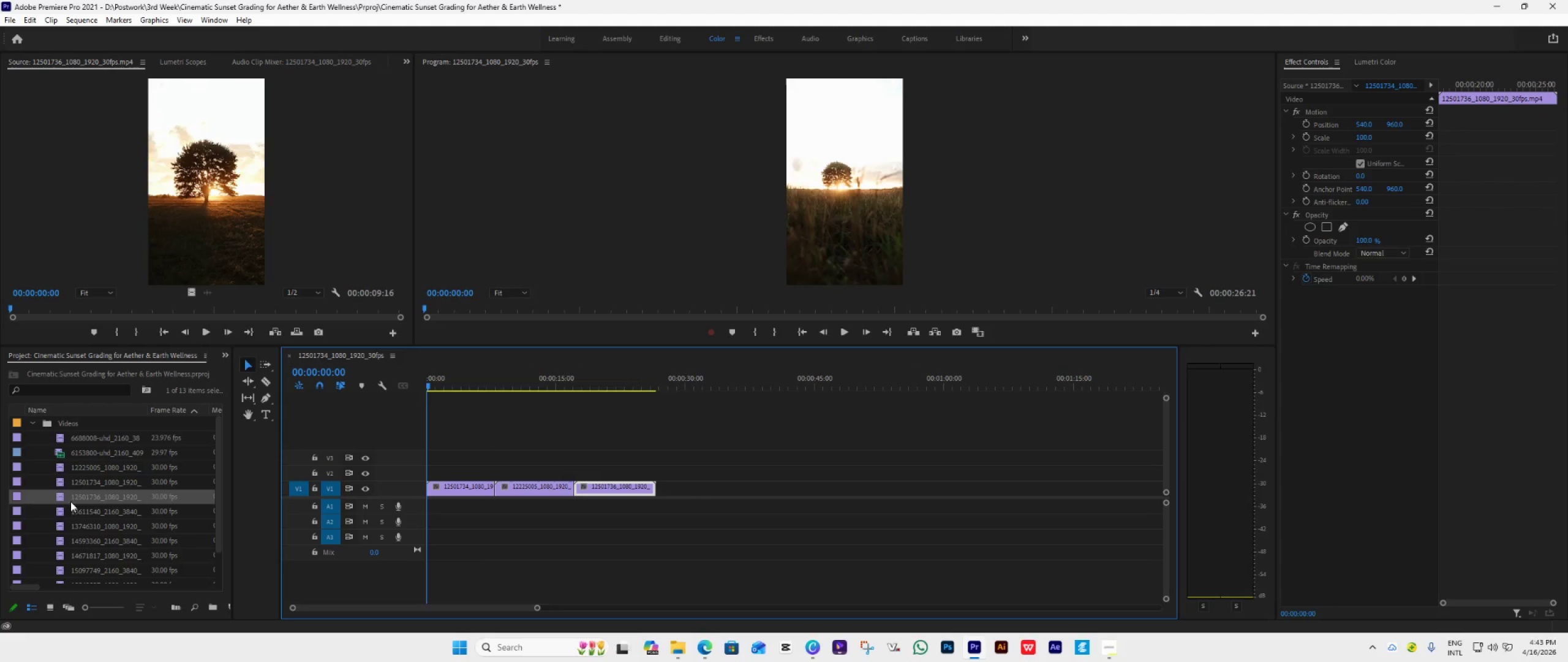 
double_click([58, 512])
 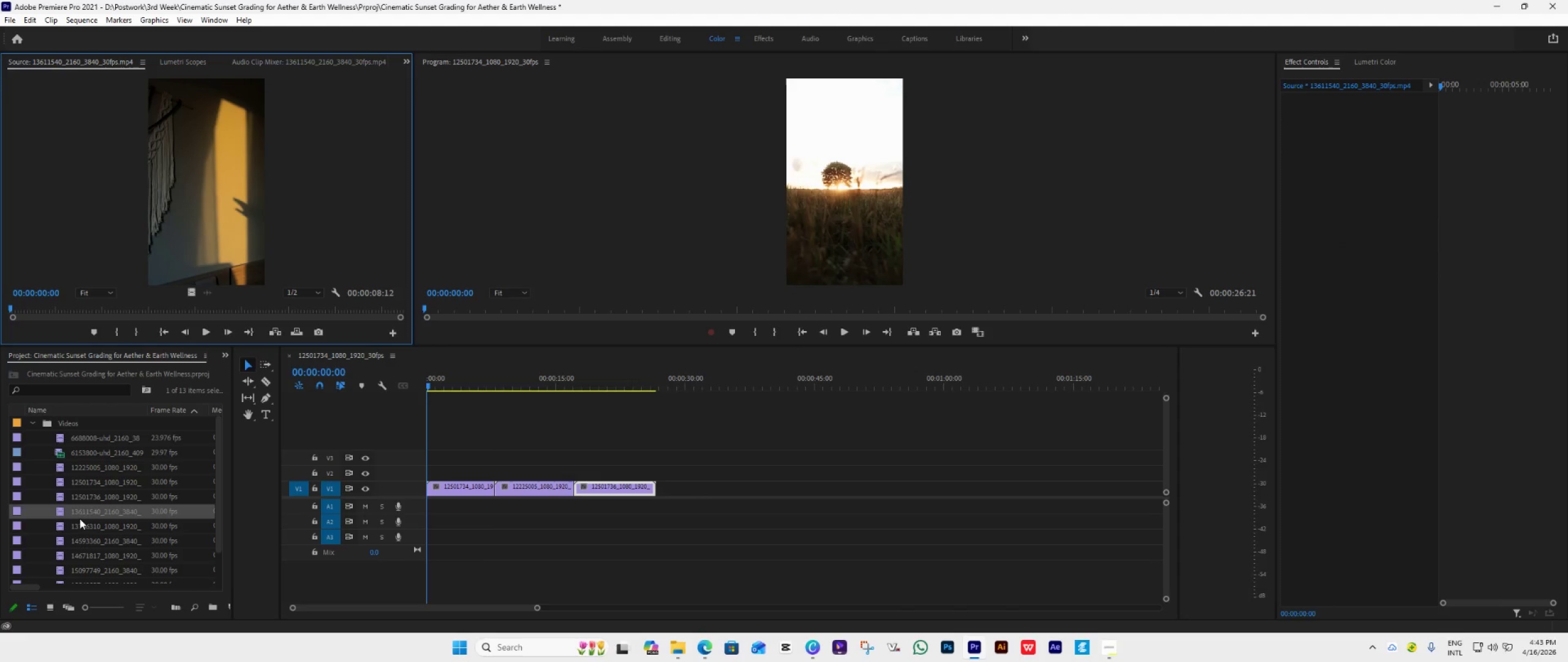 
left_click_drag(start_coordinate=[80, 517], to_coordinate=[652, 495])
 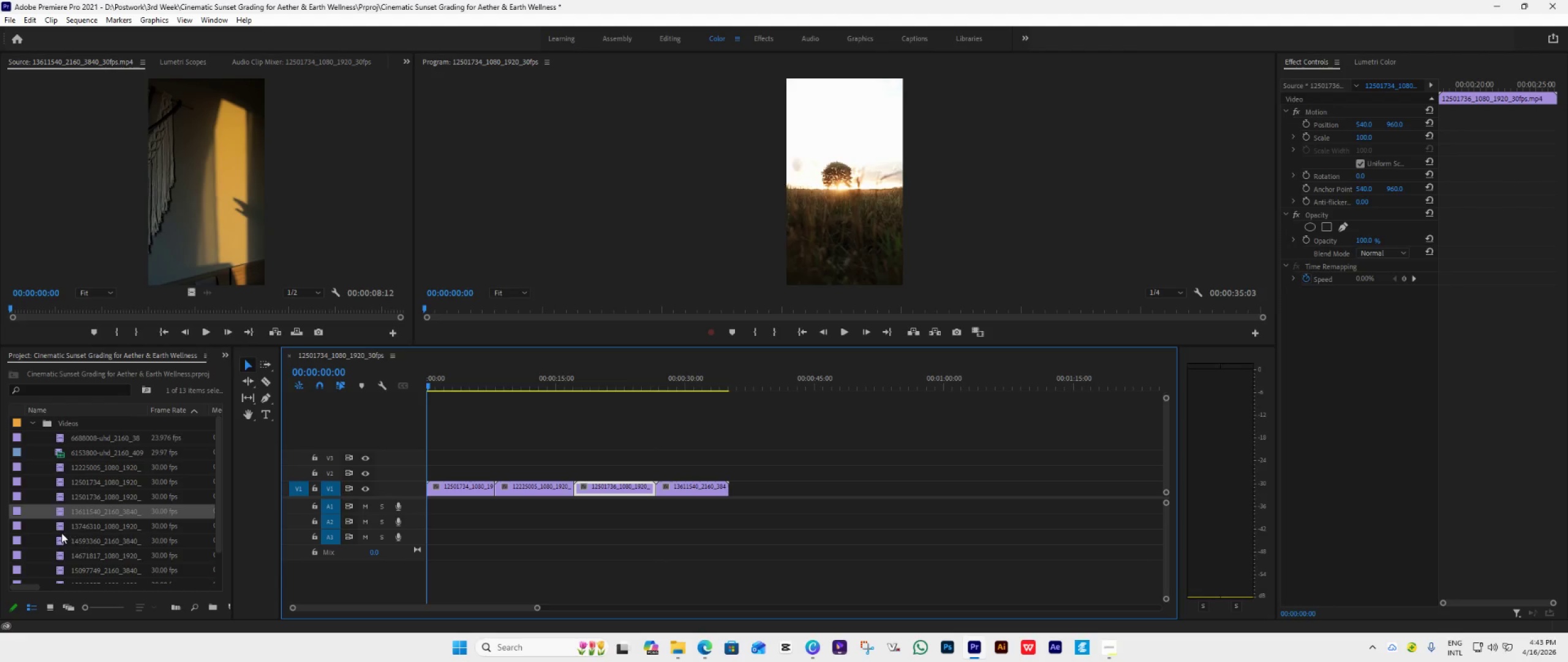 
double_click([62, 528])
 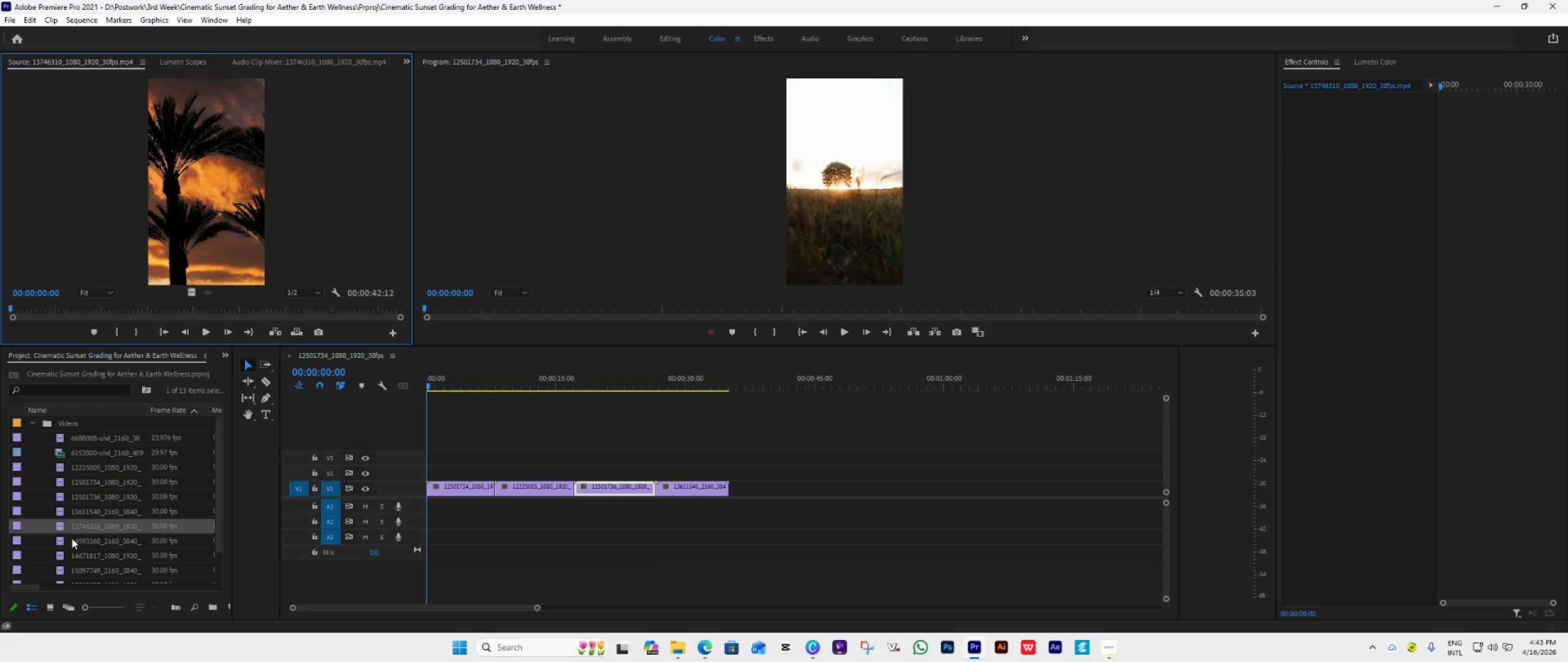 
double_click([64, 541])
 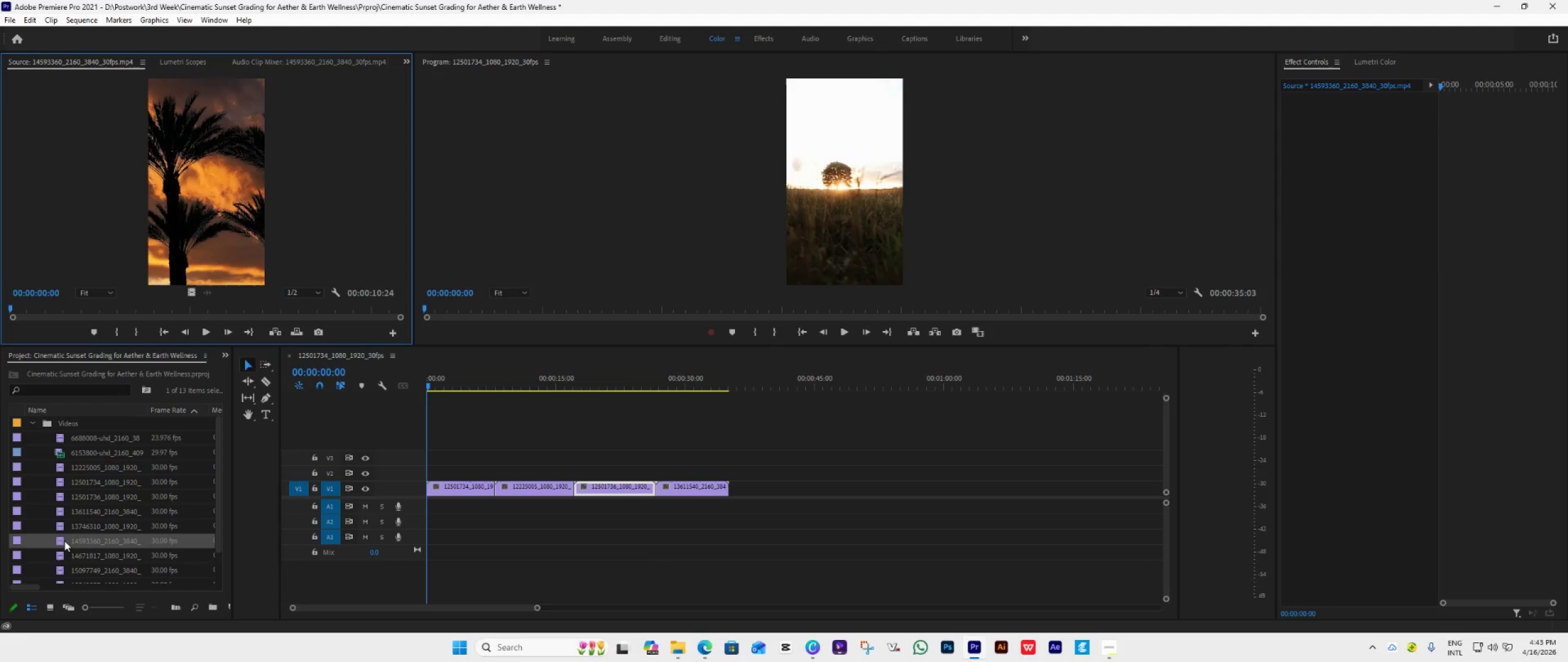 
triple_click([64, 541])
 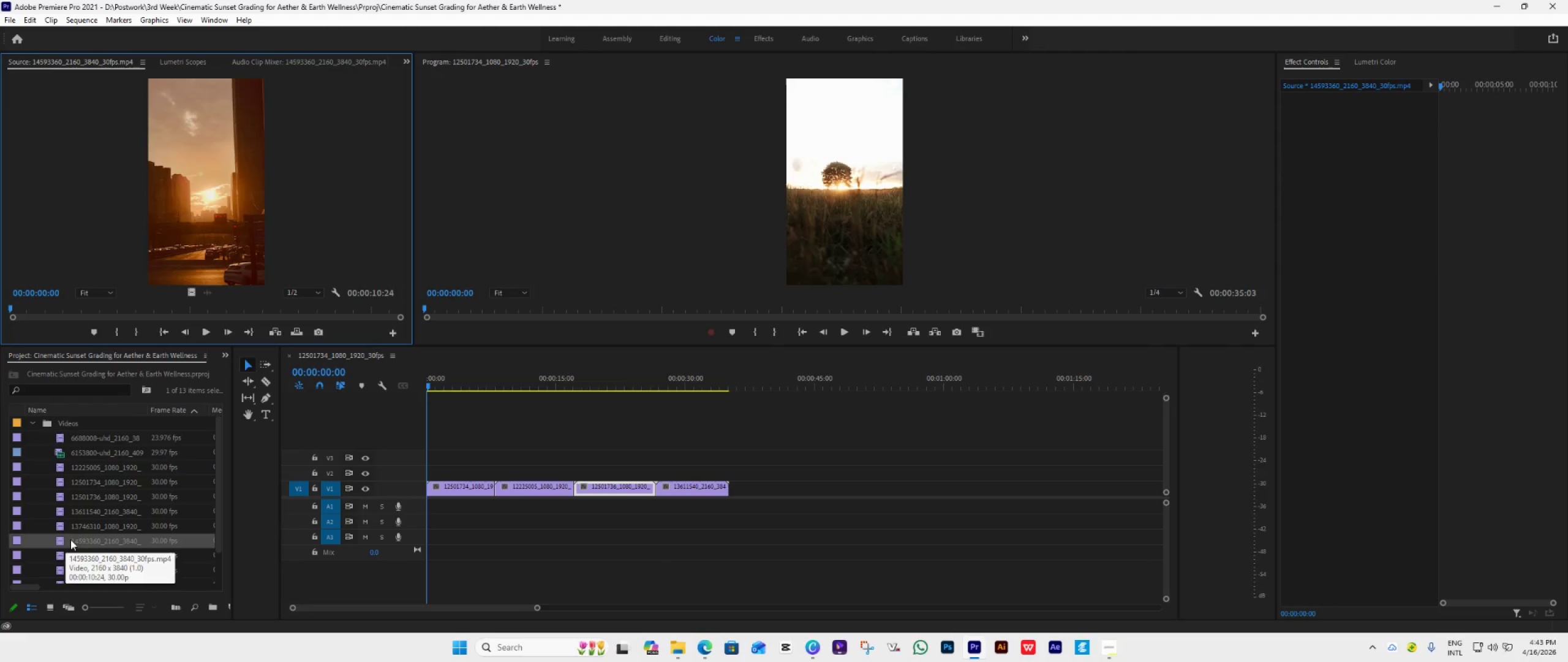 
scroll: coordinate [76, 538], scroll_direction: down, amount: 4.0
 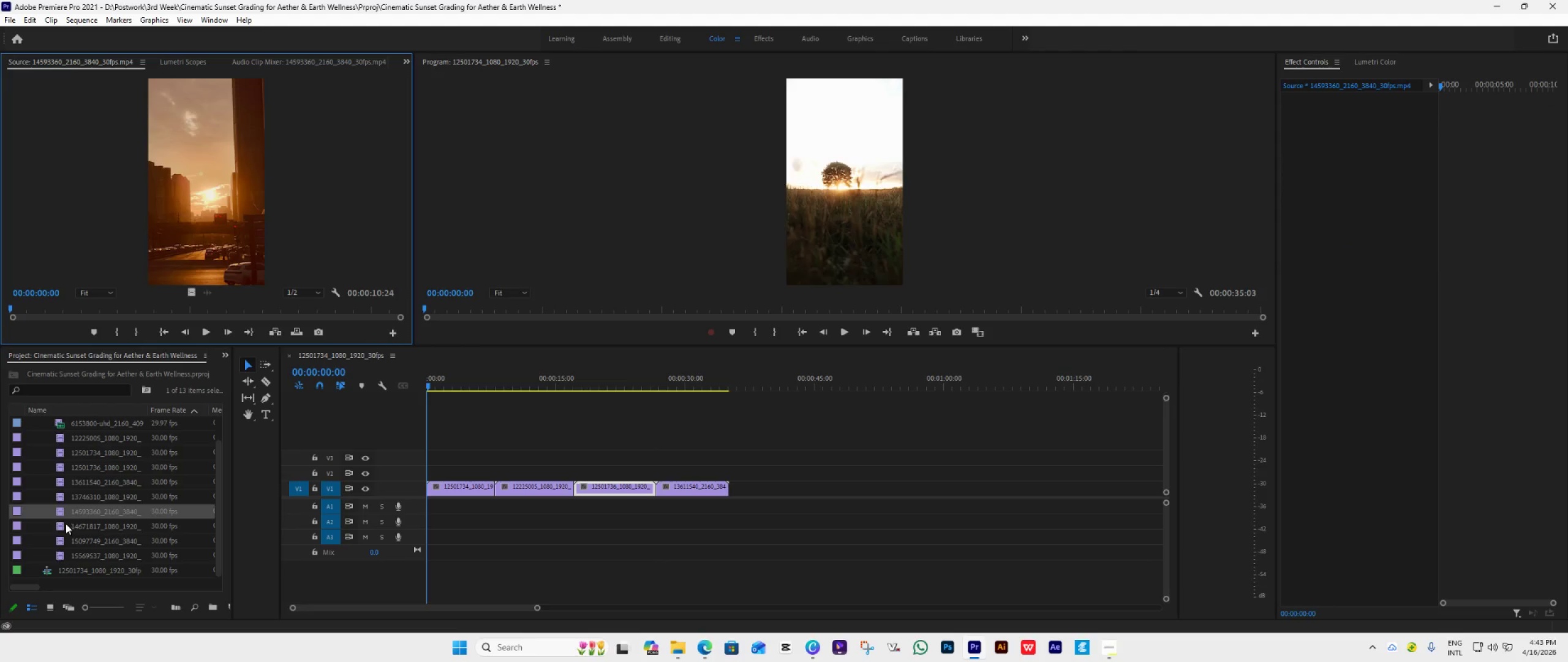 
double_click([66, 523])
 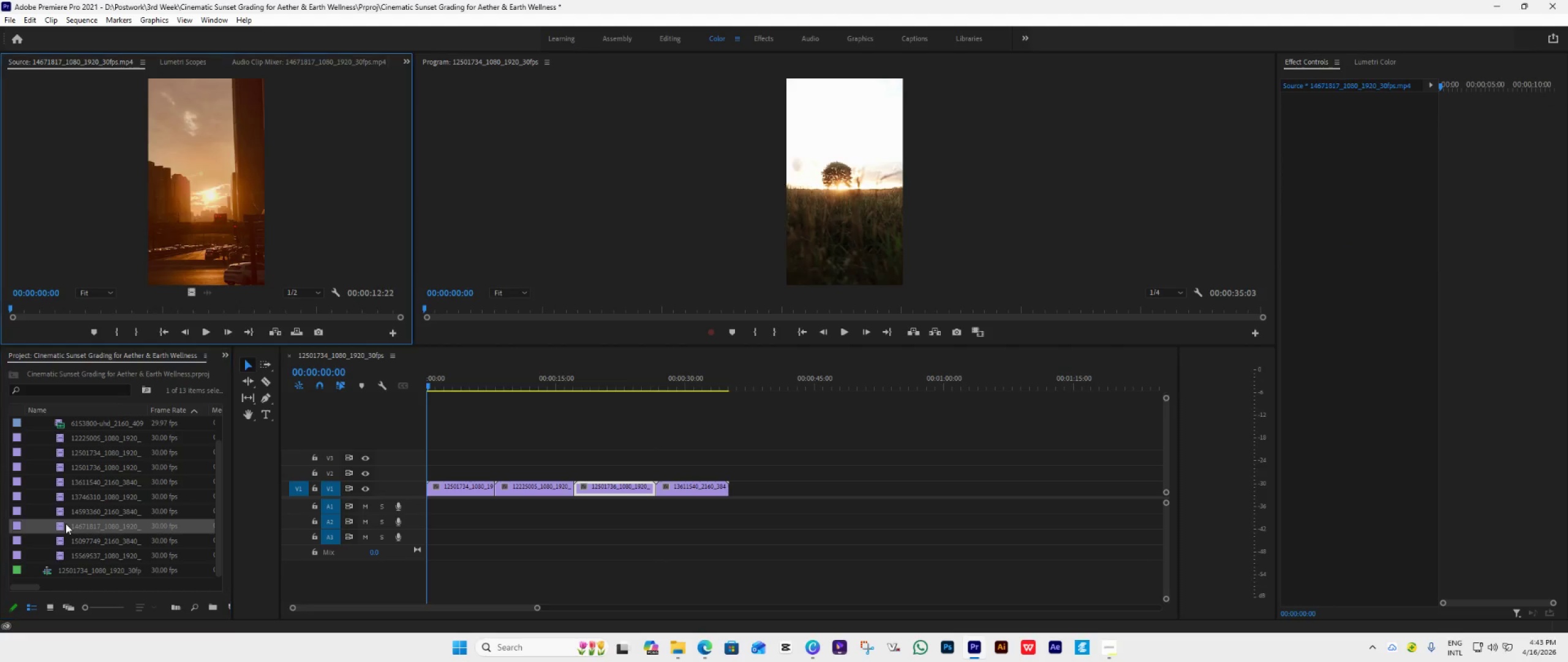 
triple_click([66, 523])
 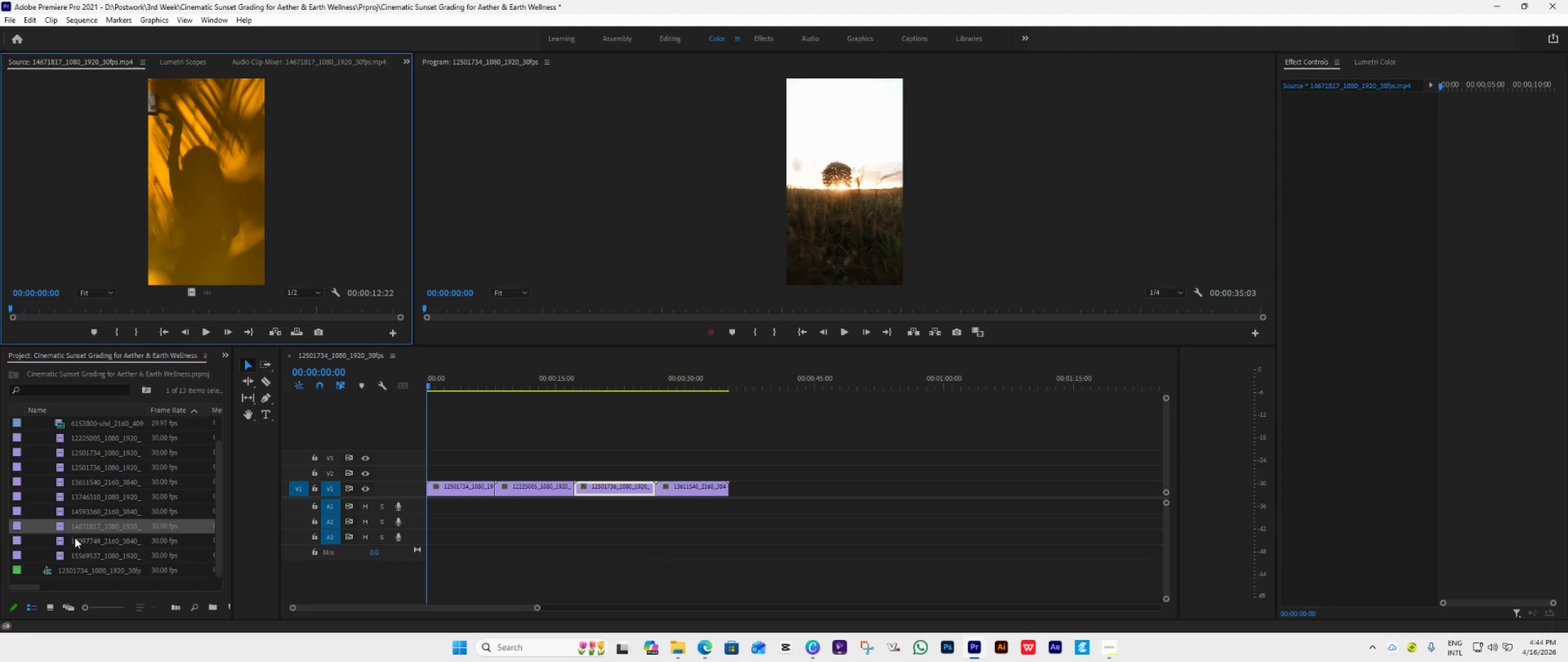 
left_click_drag(start_coordinate=[77, 531], to_coordinate=[724, 491])
 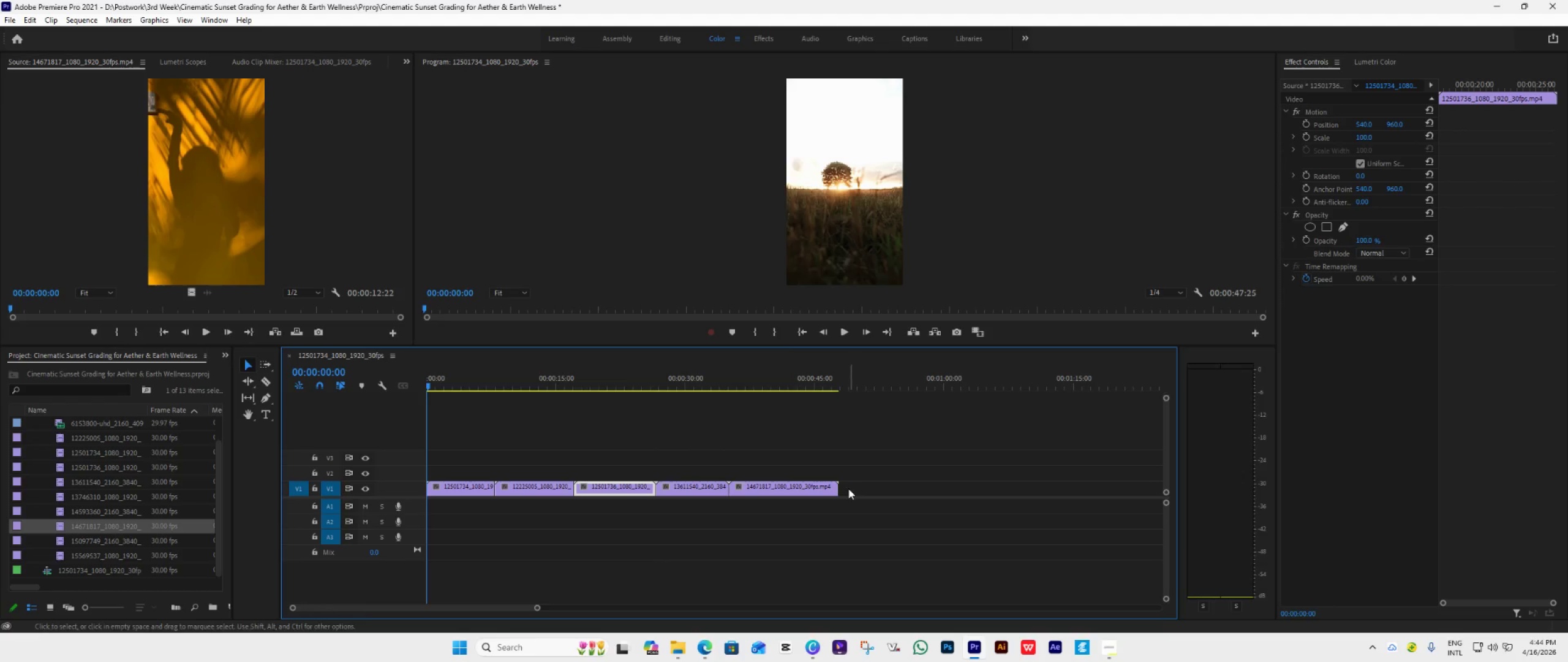 
left_click_drag(start_coordinate=[842, 489], to_coordinate=[805, 519])
 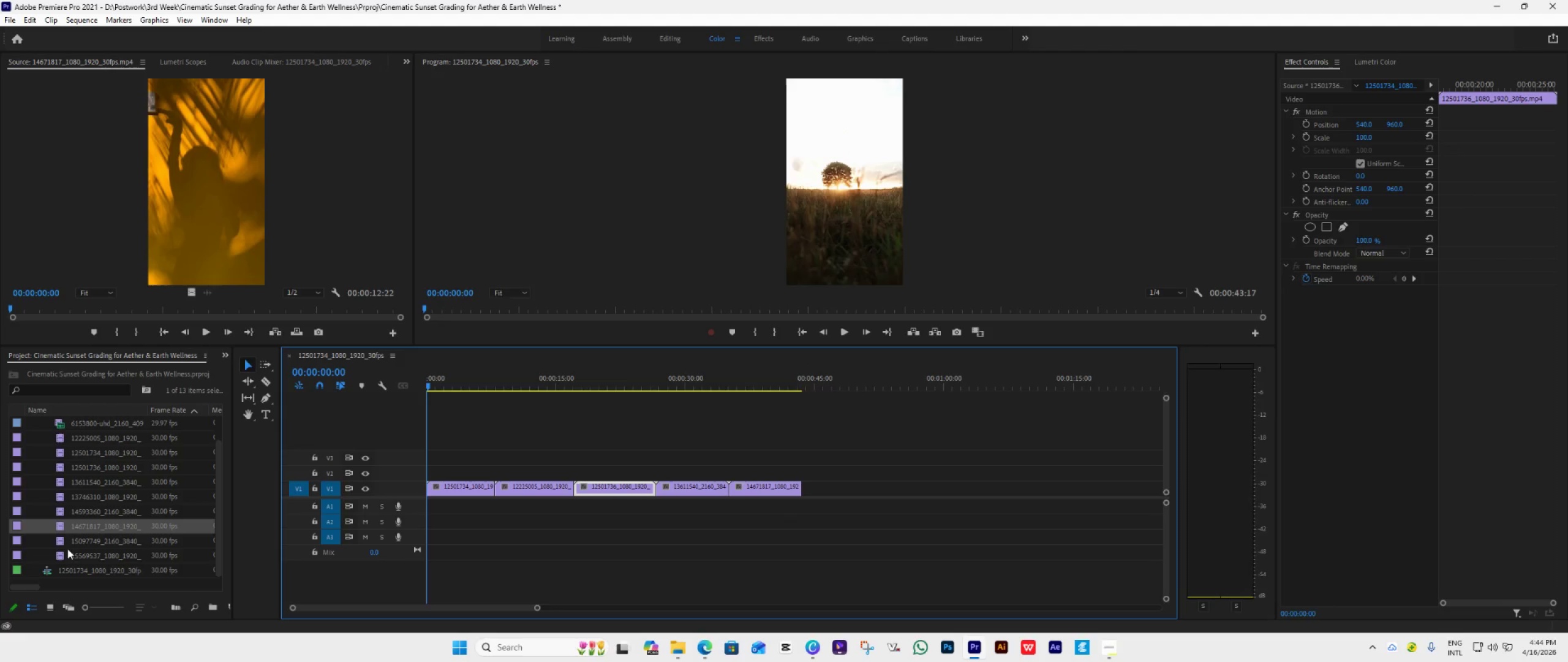 
double_click([65, 541])
 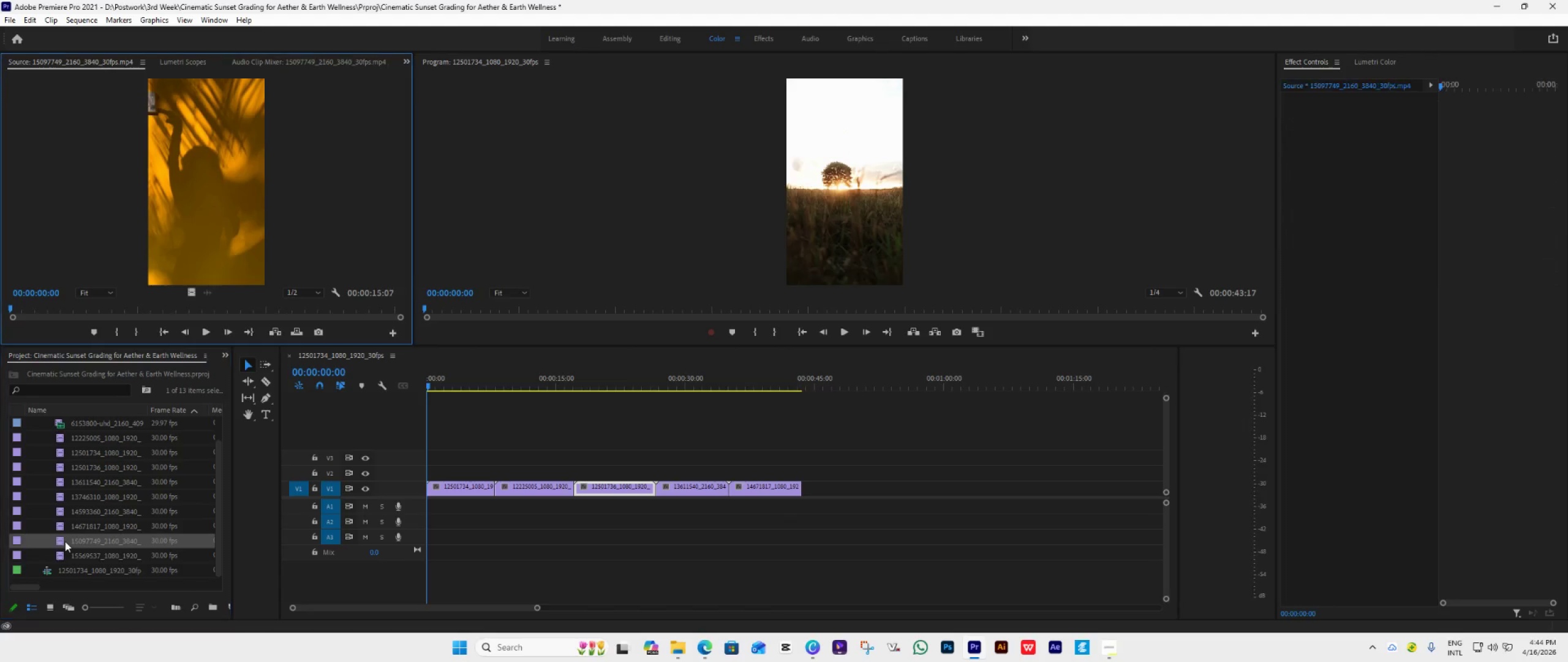 
triple_click([65, 541])
 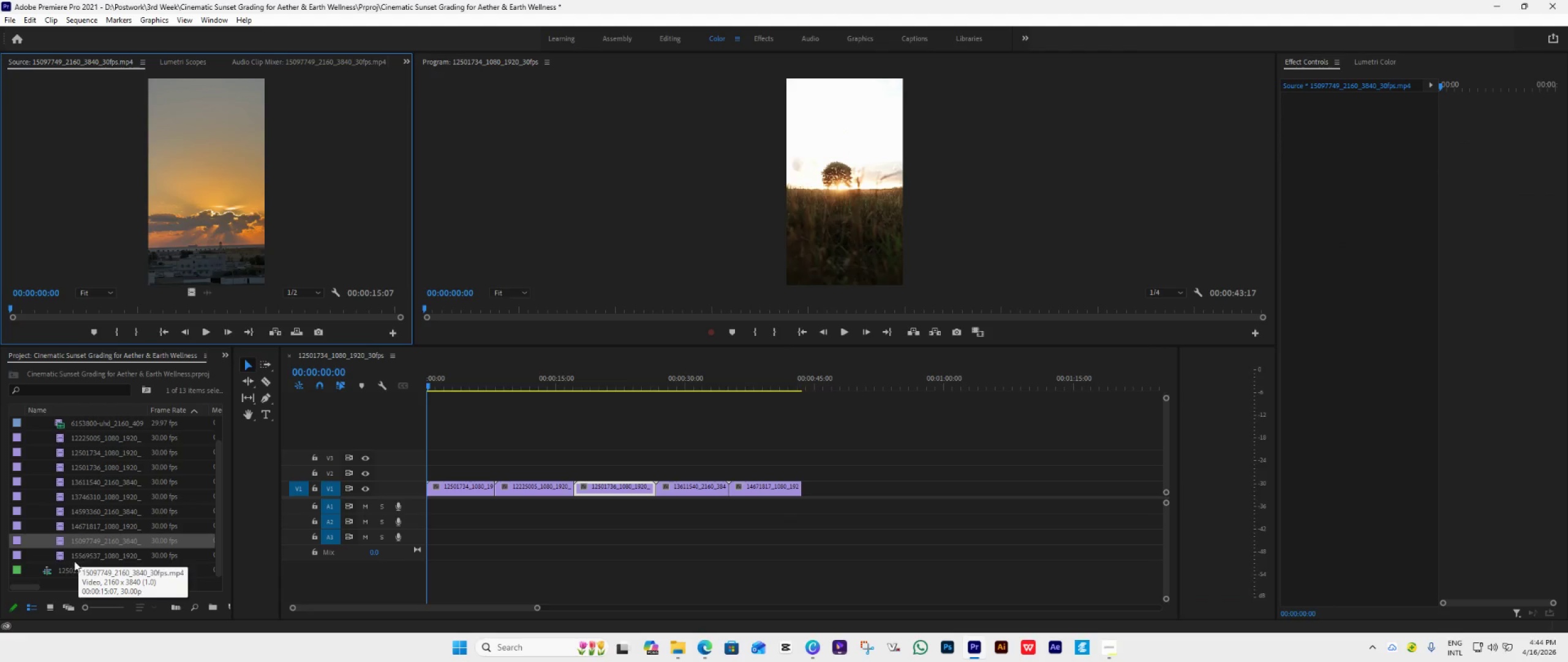 
scroll: coordinate [113, 533], scroll_direction: down, amount: 2.0
 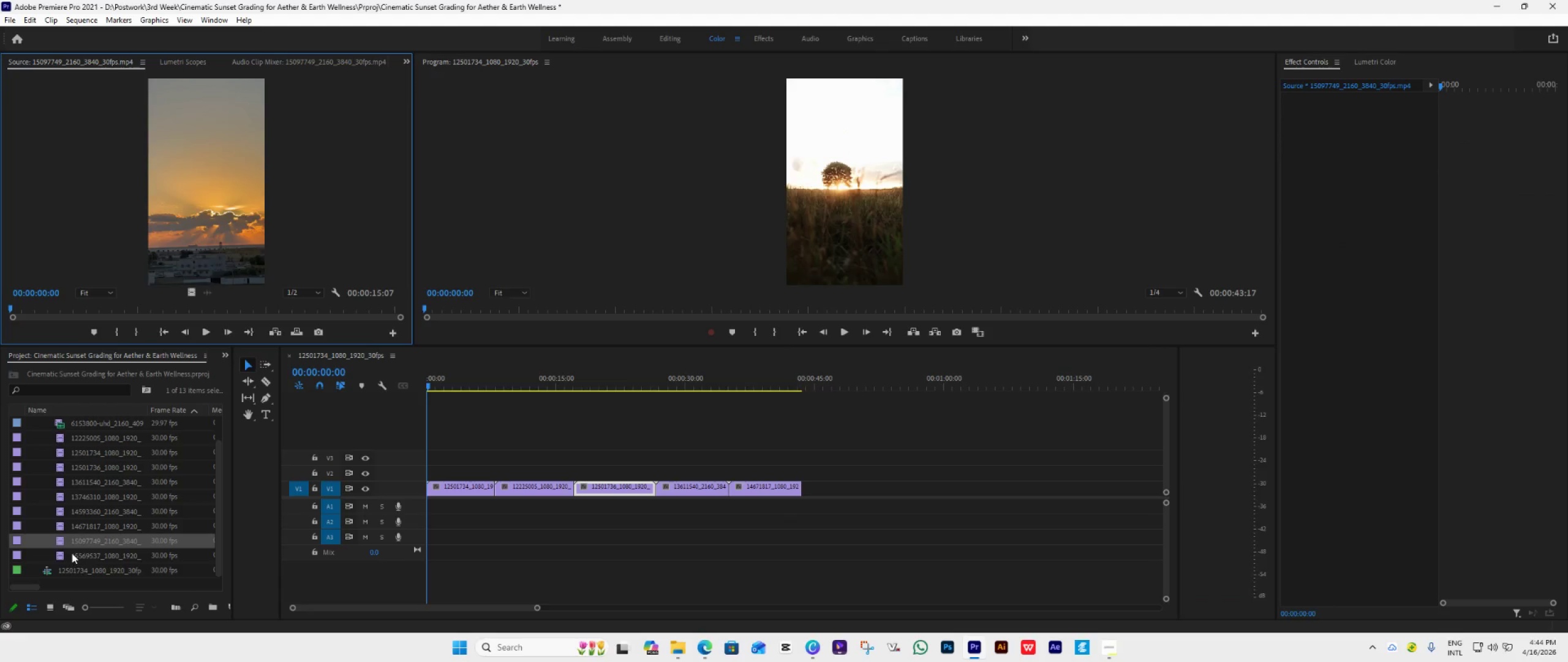 
double_click([58, 553])
 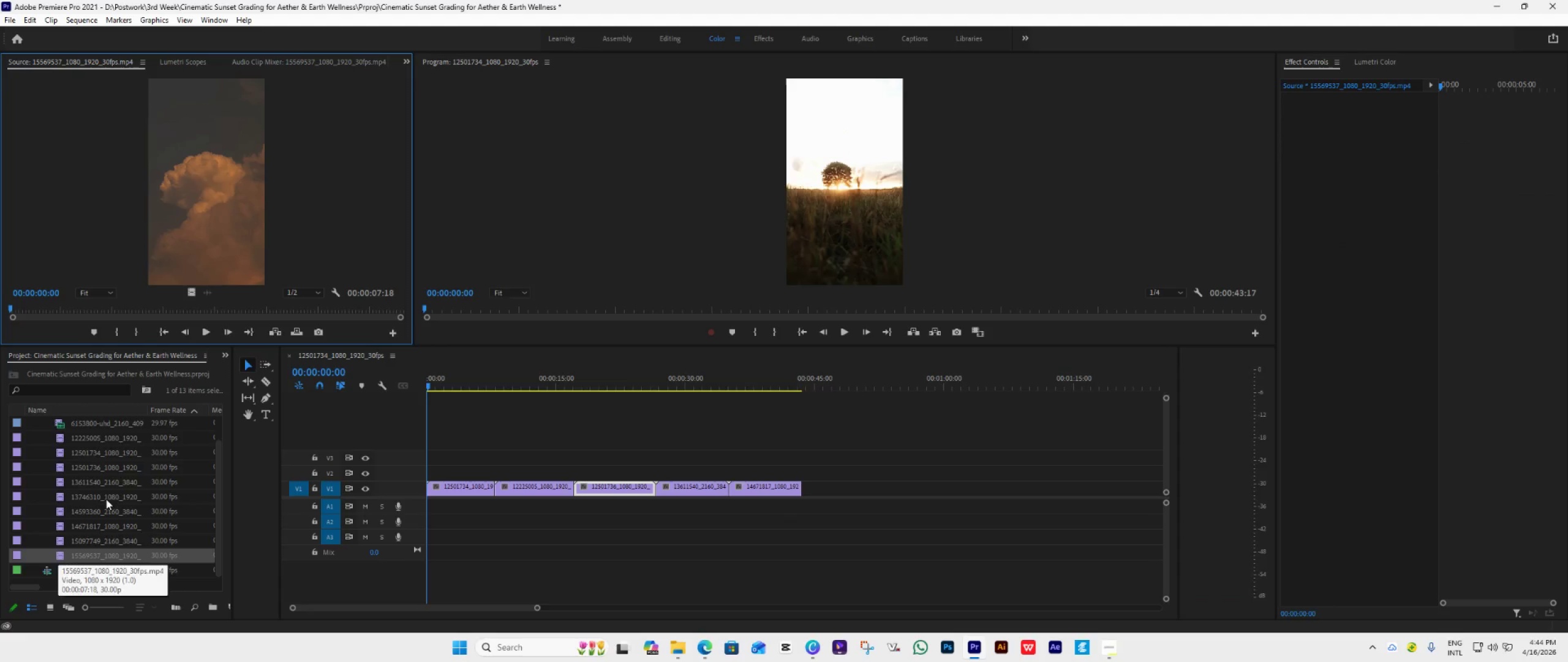 
scroll: coordinate [107, 497], scroll_direction: up, amount: 9.0
 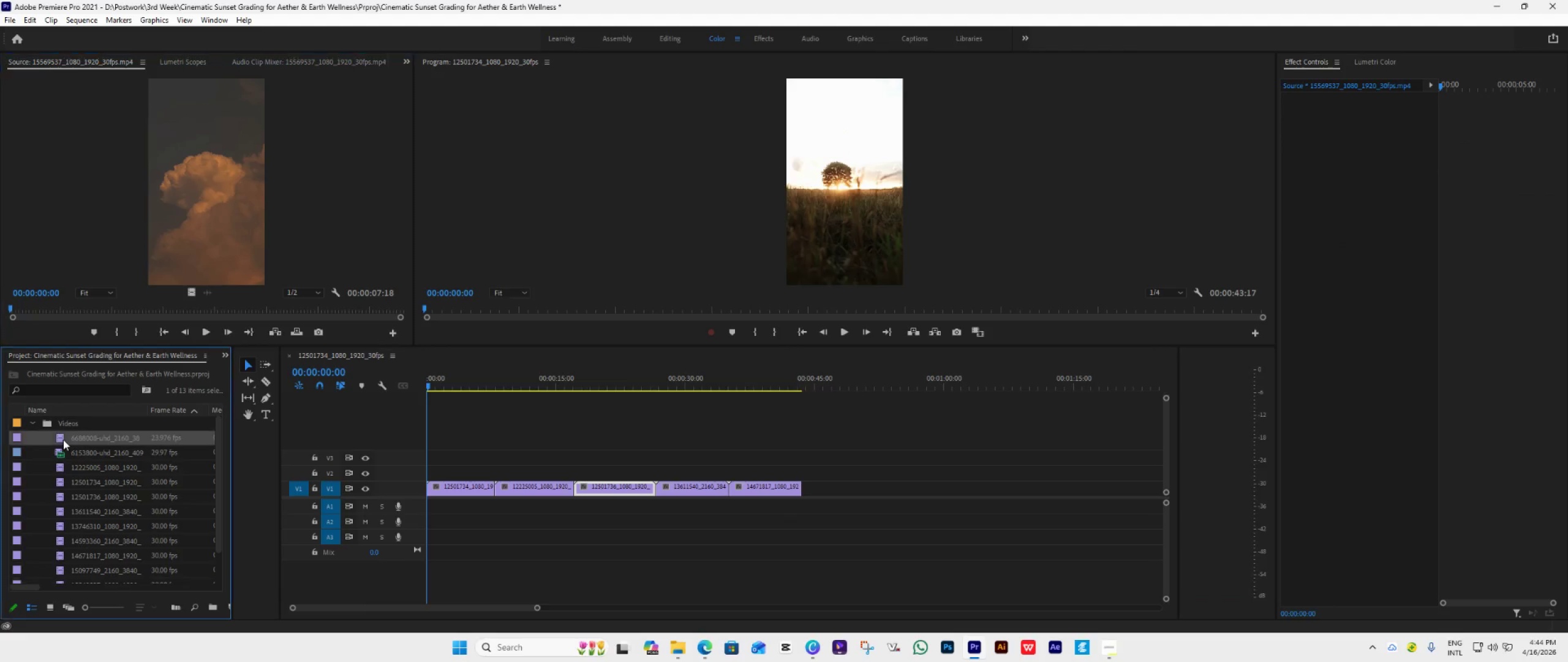 
double_click([63, 439])
 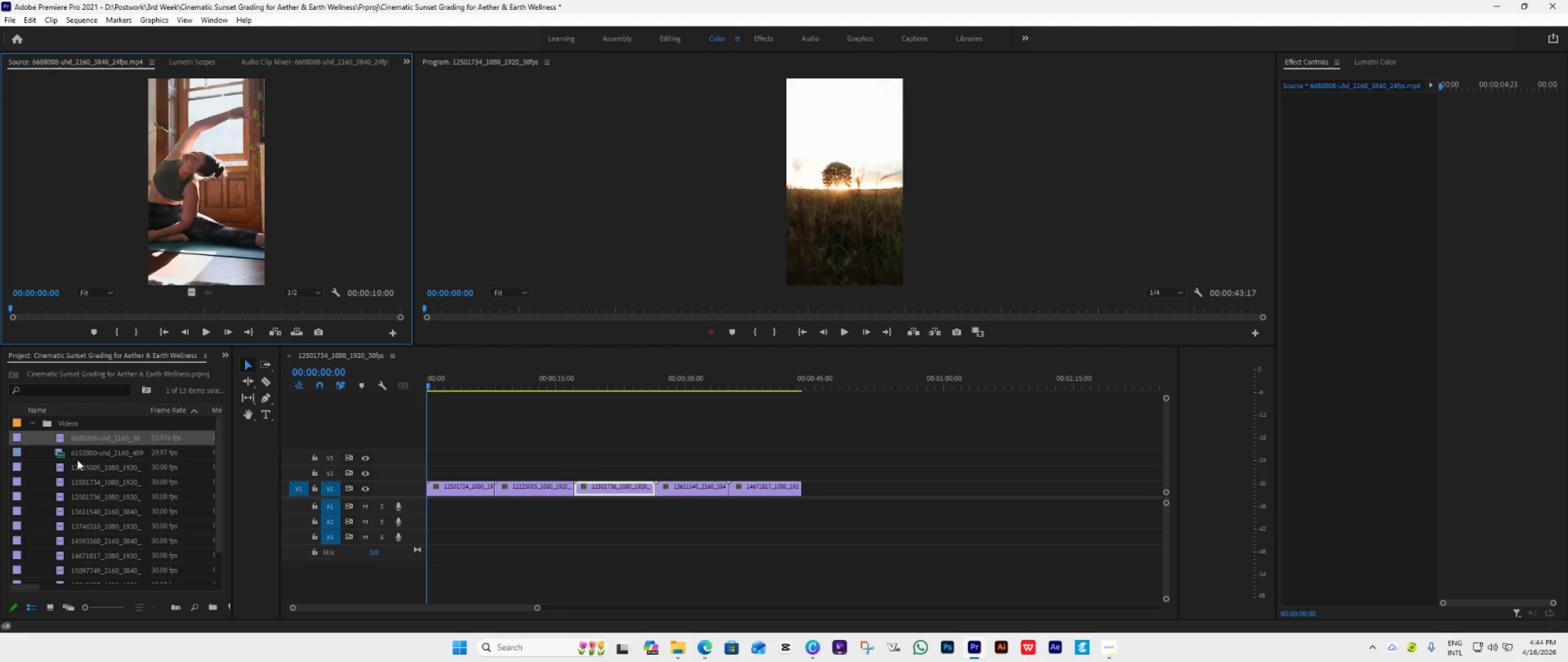 
double_click([74, 456])
 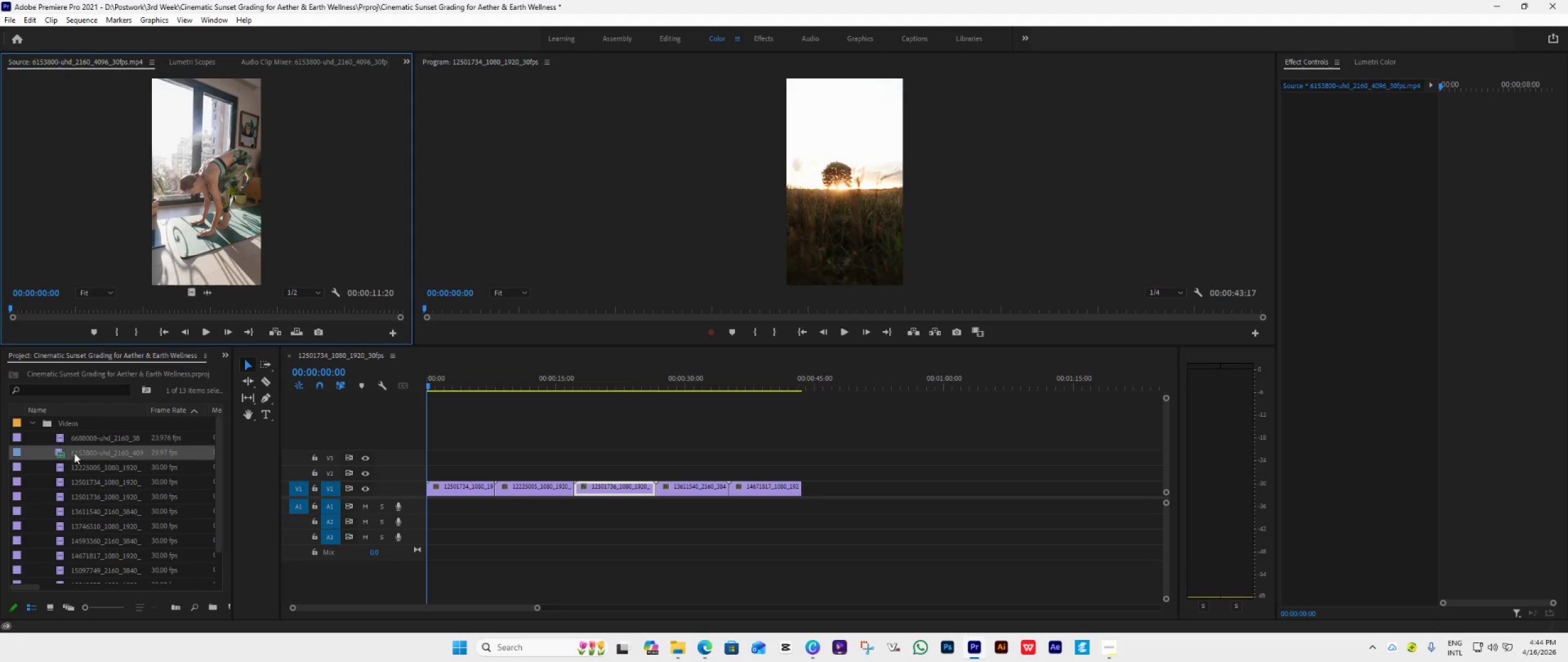 
left_click([74, 441])
 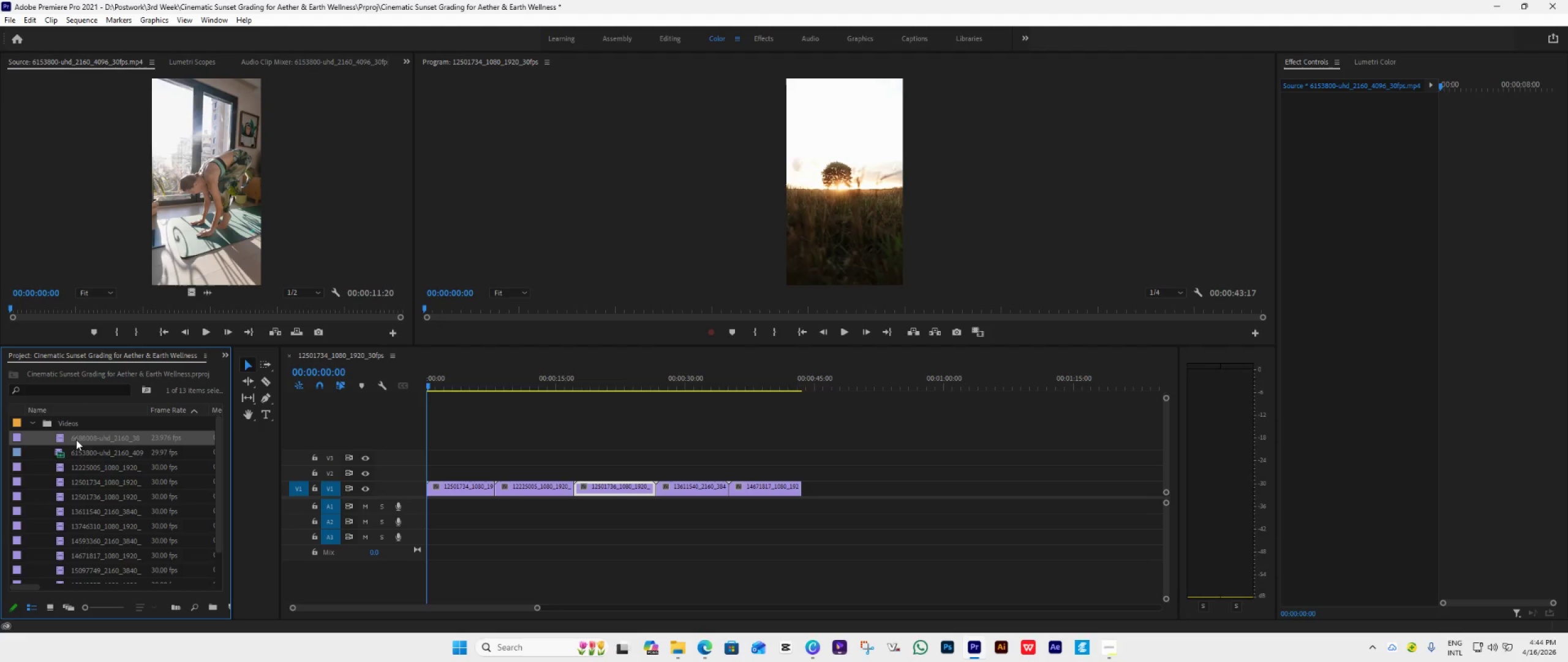 
left_click_drag(start_coordinate=[76, 439], to_coordinate=[805, 501])
 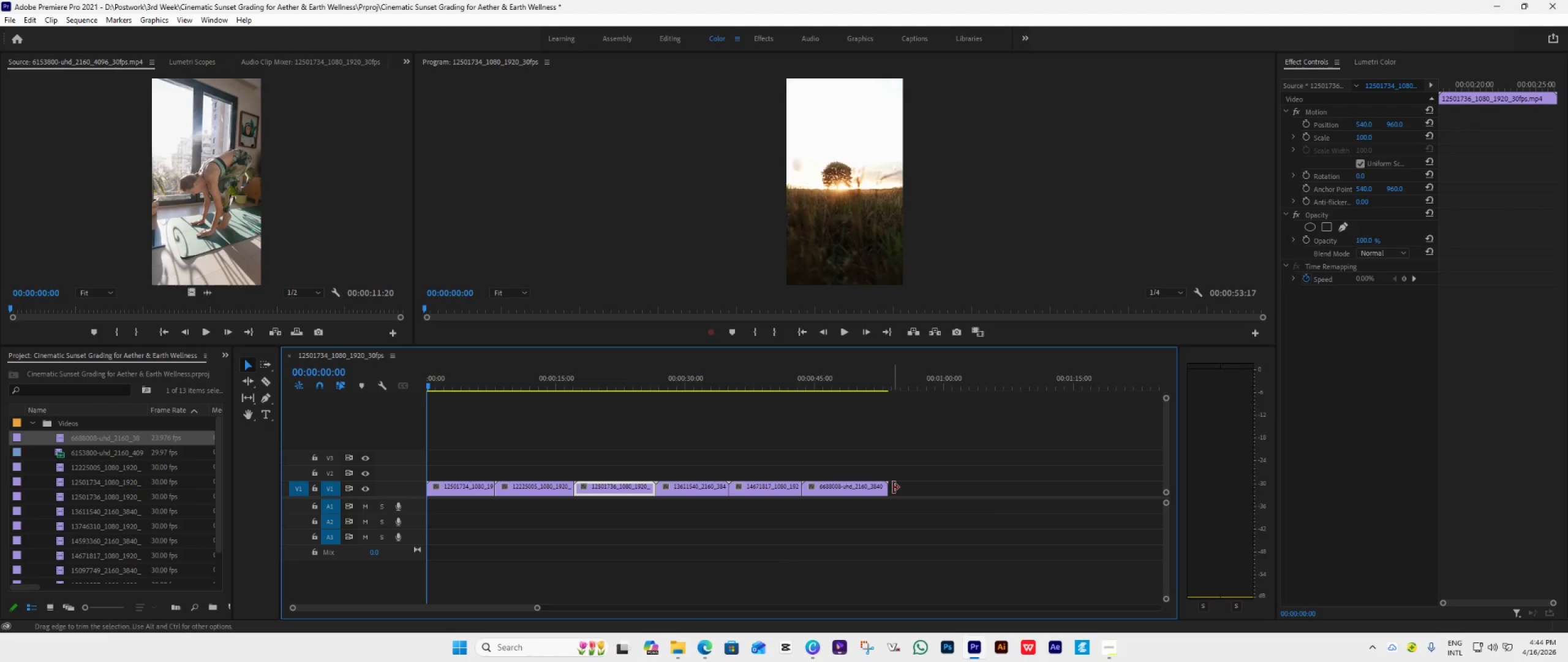 
left_click_drag(start_coordinate=[893, 487], to_coordinate=[876, 506])
 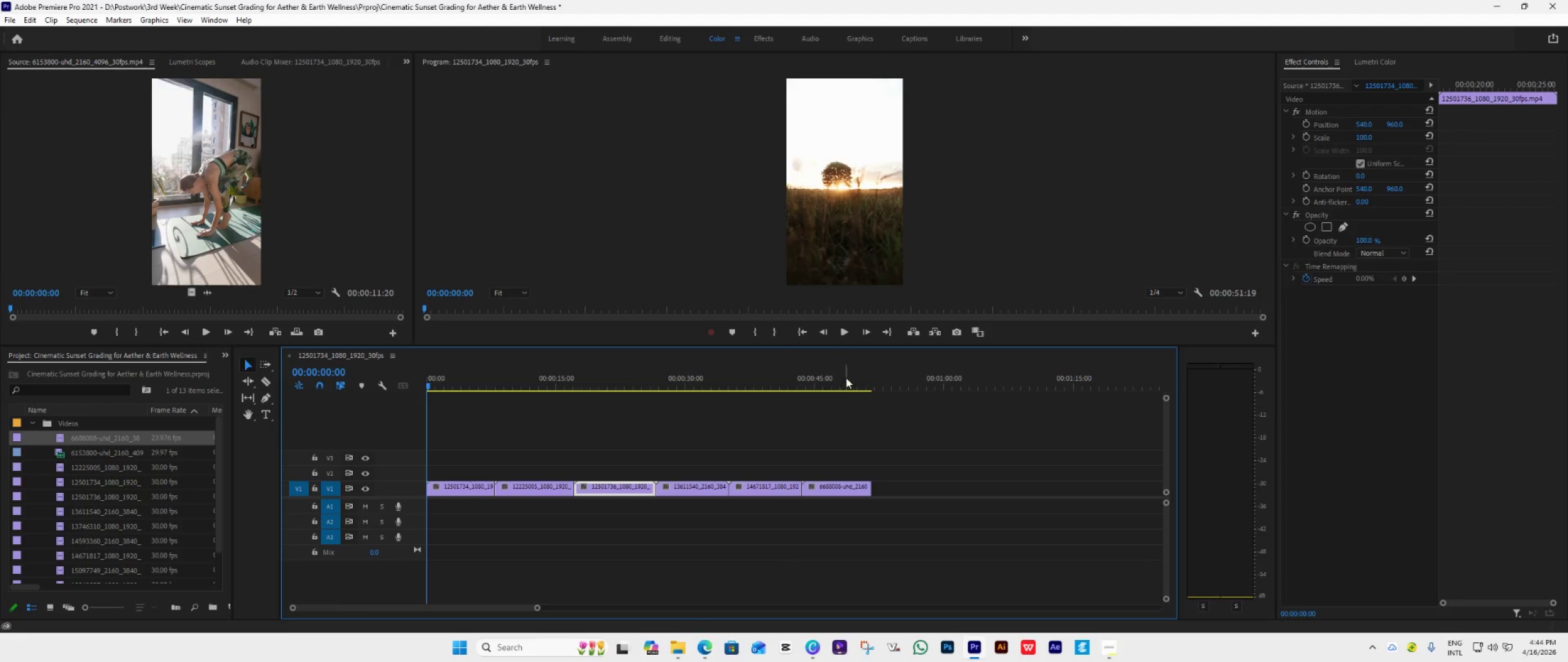 
left_click([839, 373])
 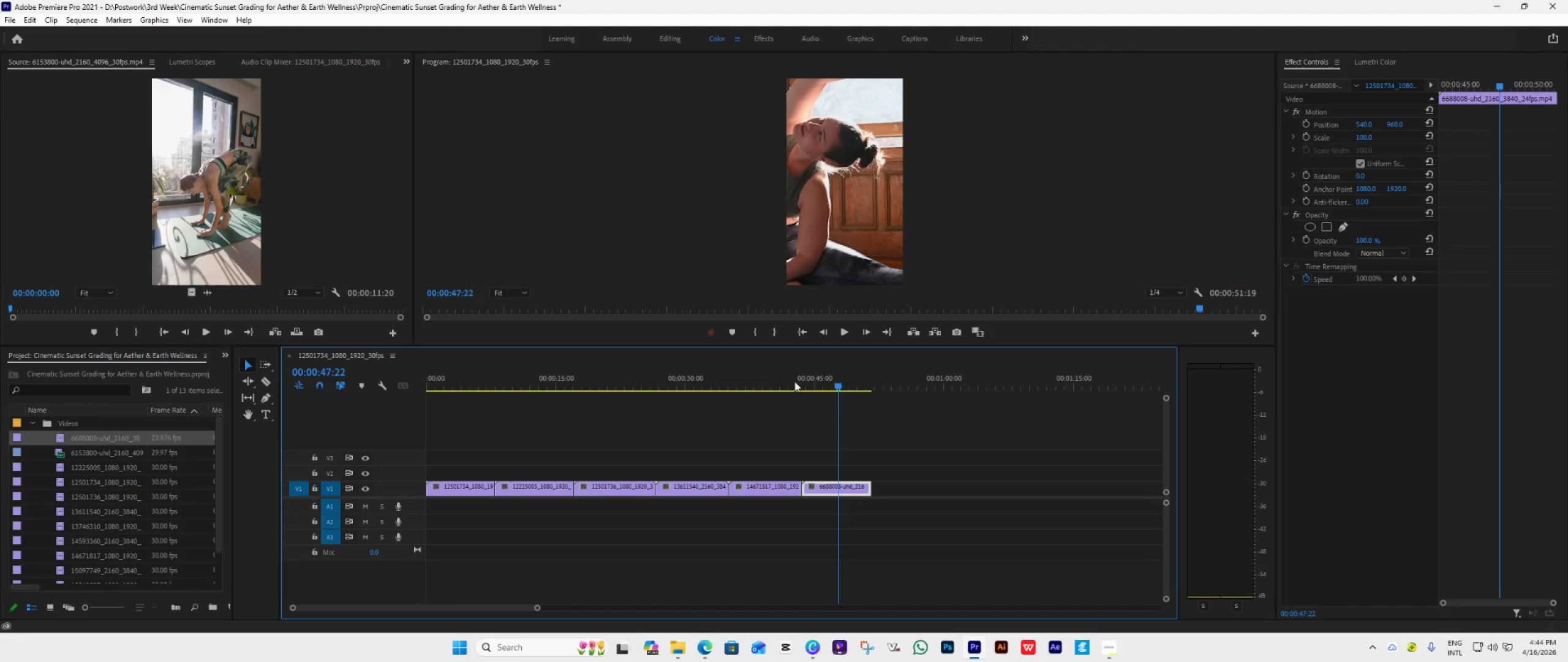 
left_click([779, 382])
 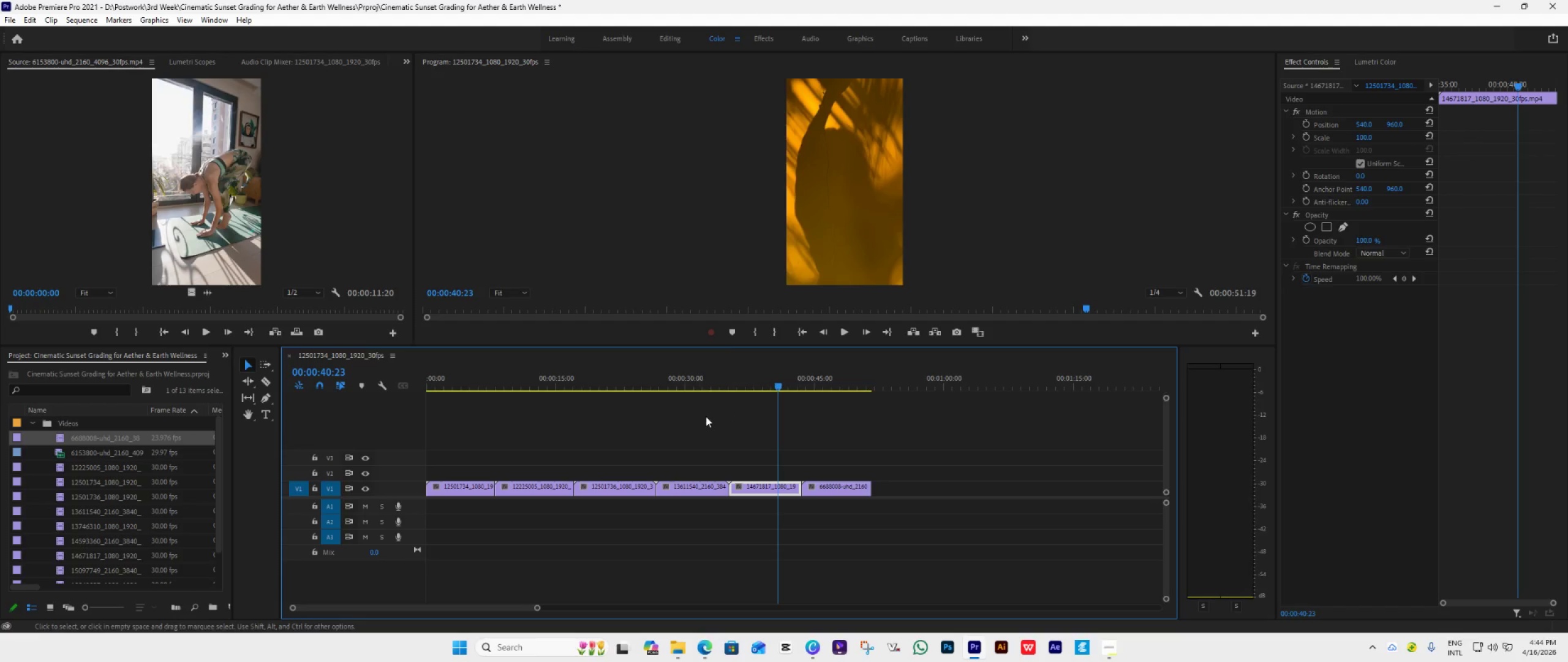 
left_click([696, 414])
 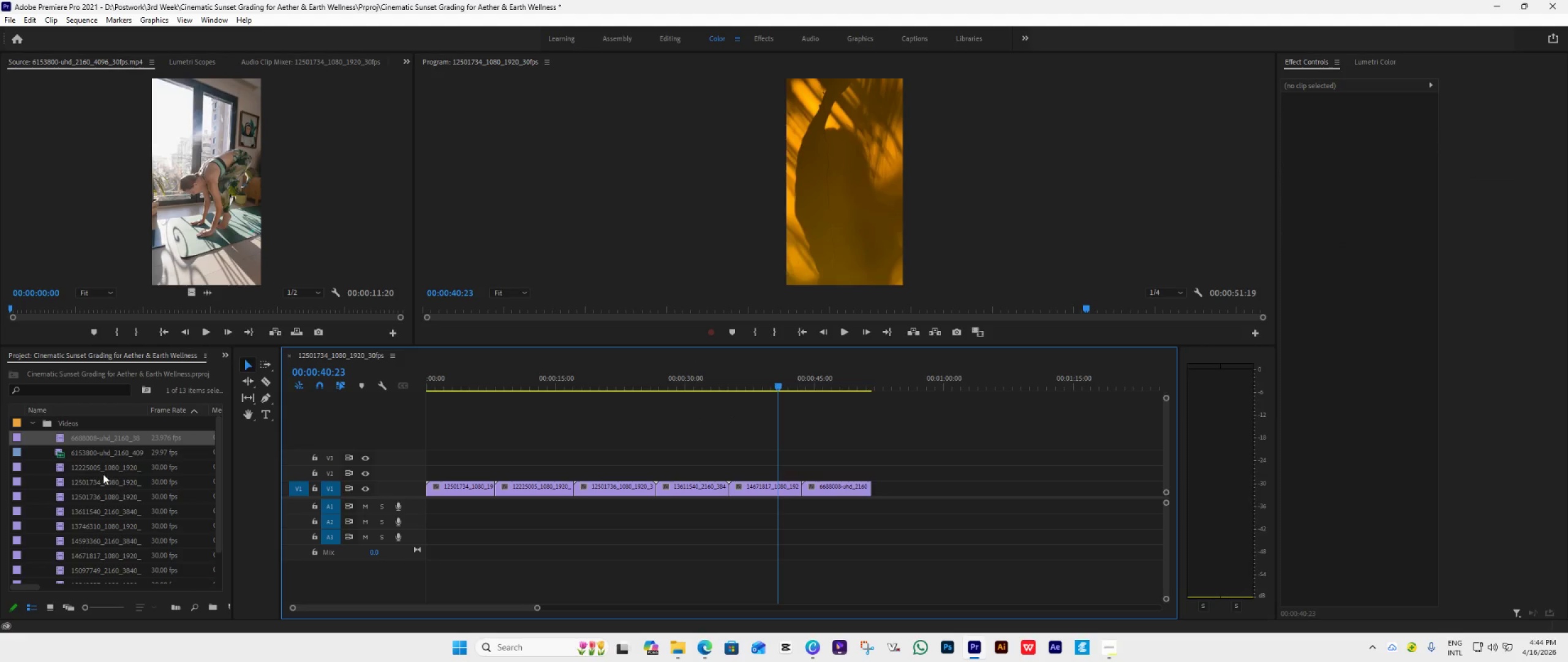 
double_click([66, 455])
 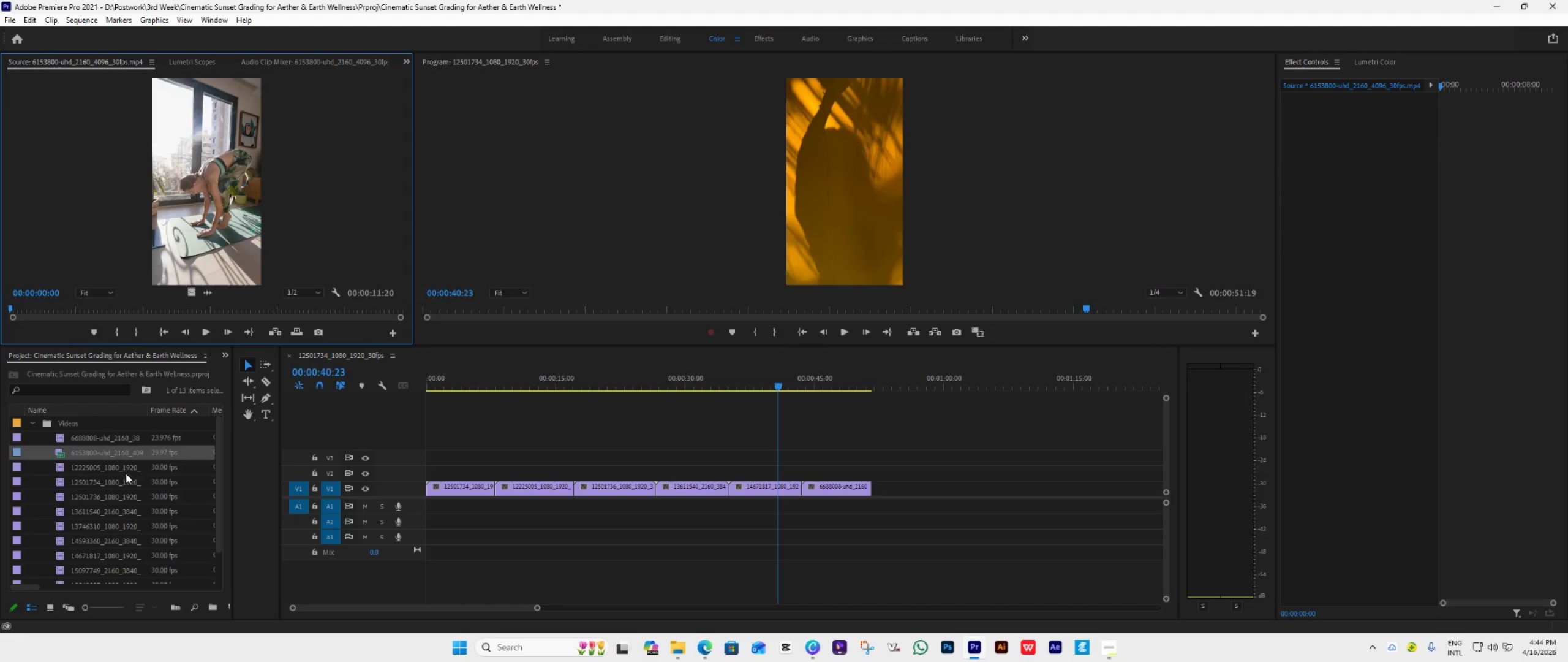 
mouse_move([68, 455])
 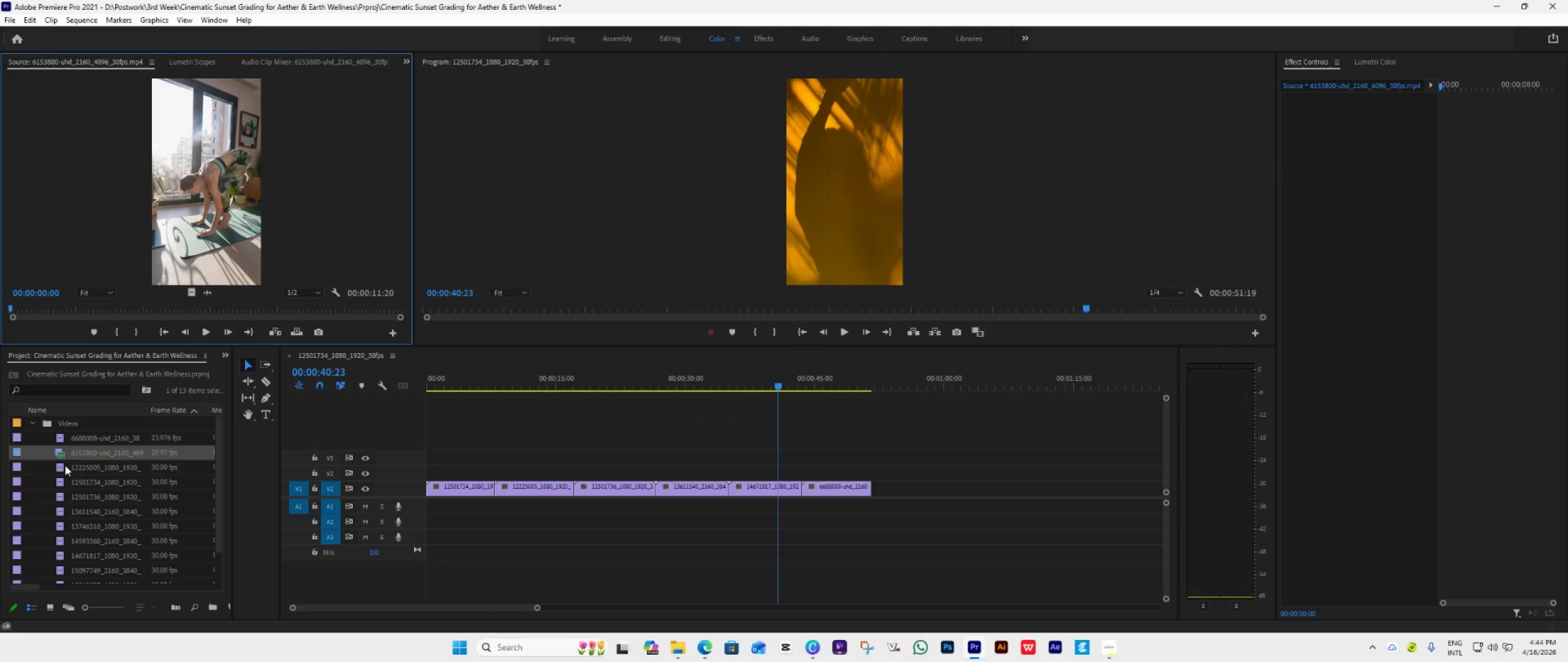 
double_click([65, 465])
 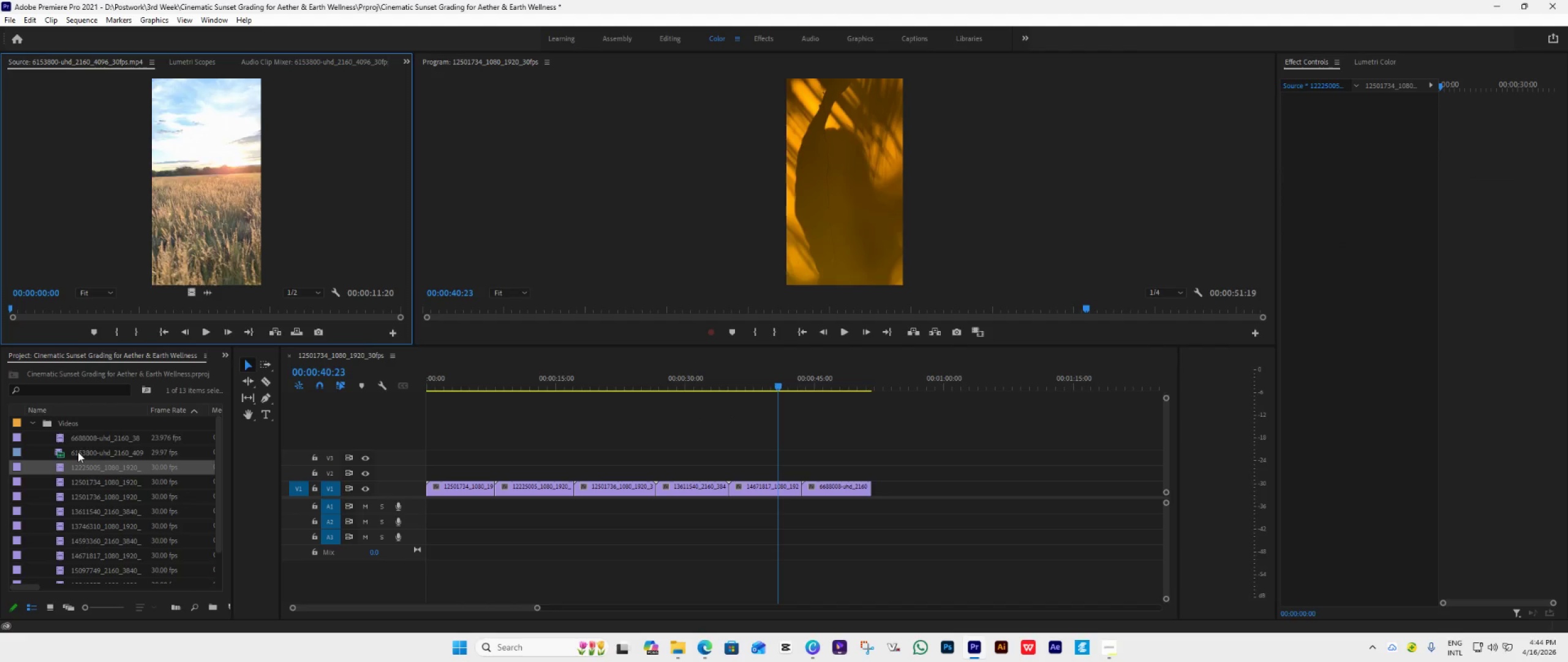 
double_click([78, 451])
 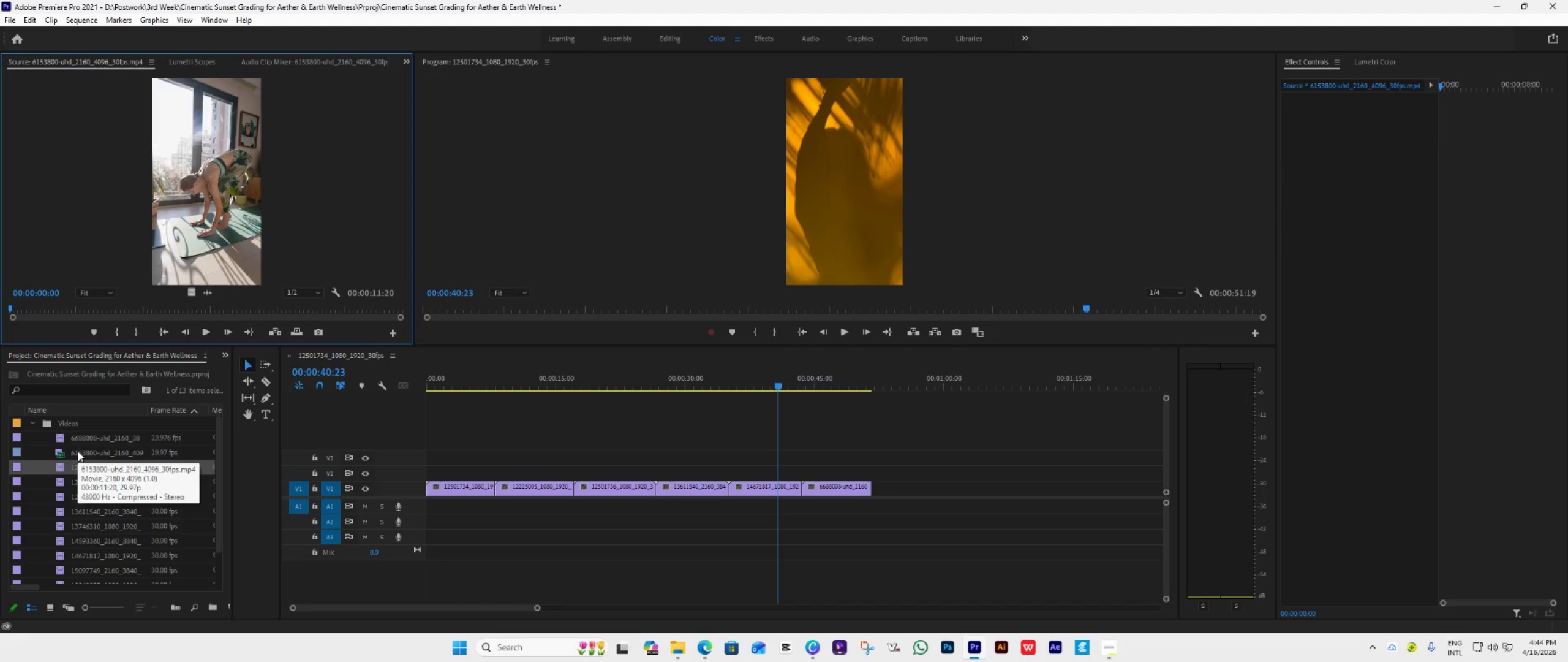 
left_click([72, 453])
 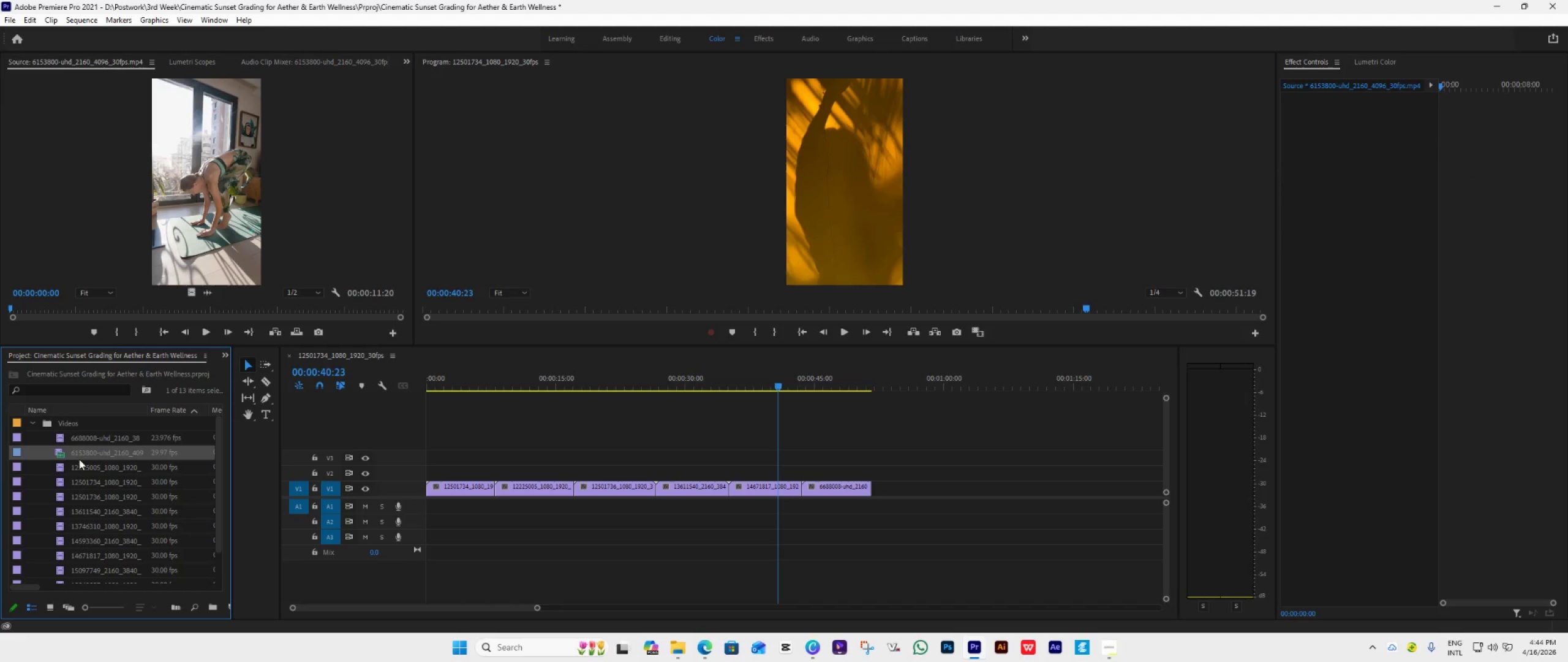 
left_click_drag(start_coordinate=[78, 454], to_coordinate=[865, 503])
 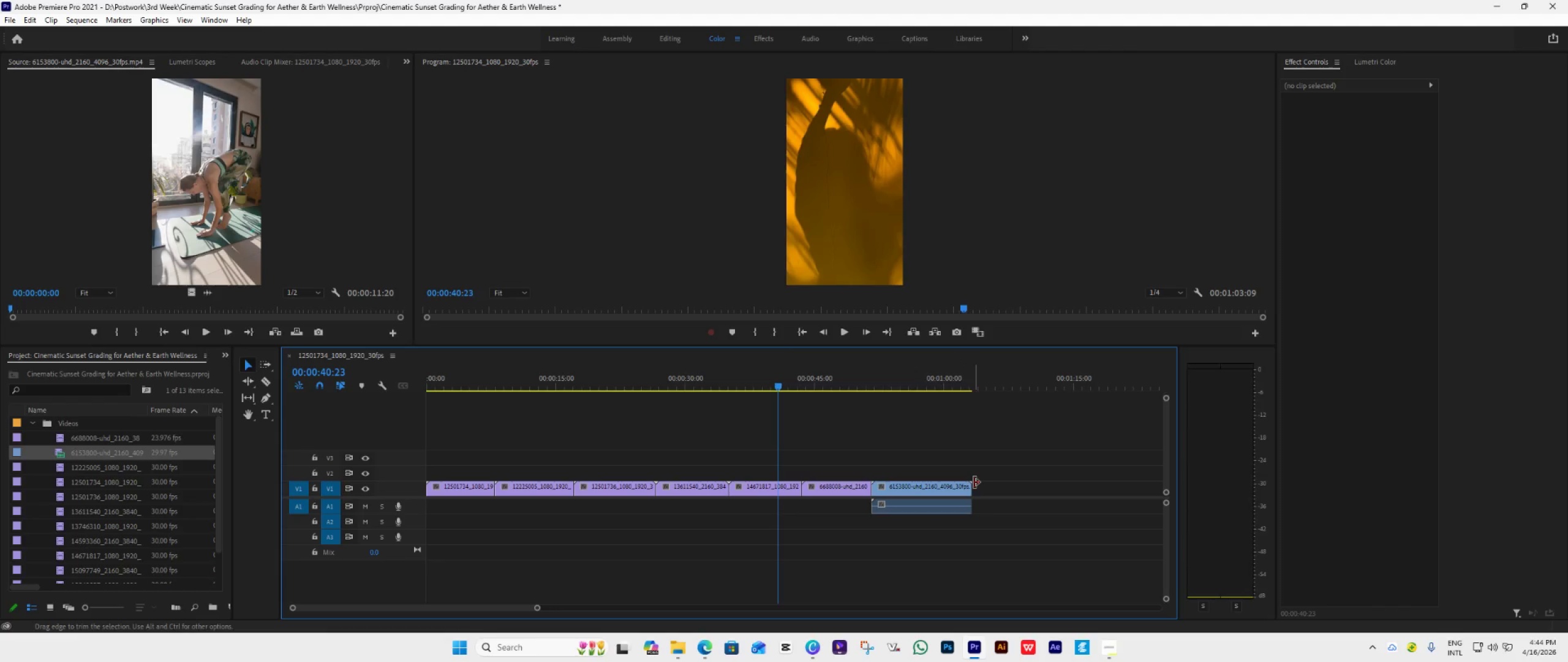 
left_click_drag(start_coordinate=[973, 482], to_coordinate=[942, 512])
 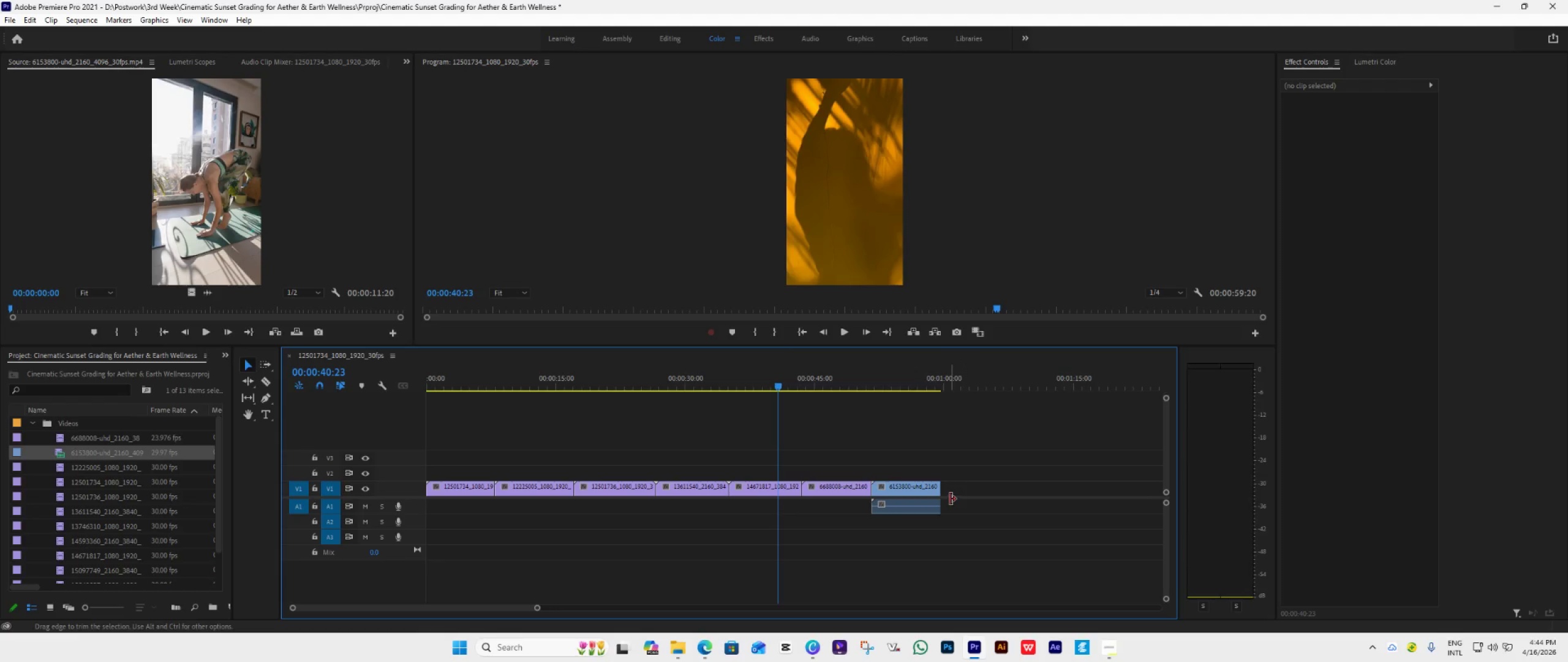 
left_click_drag(start_coordinate=[945, 495], to_coordinate=[950, 496])
 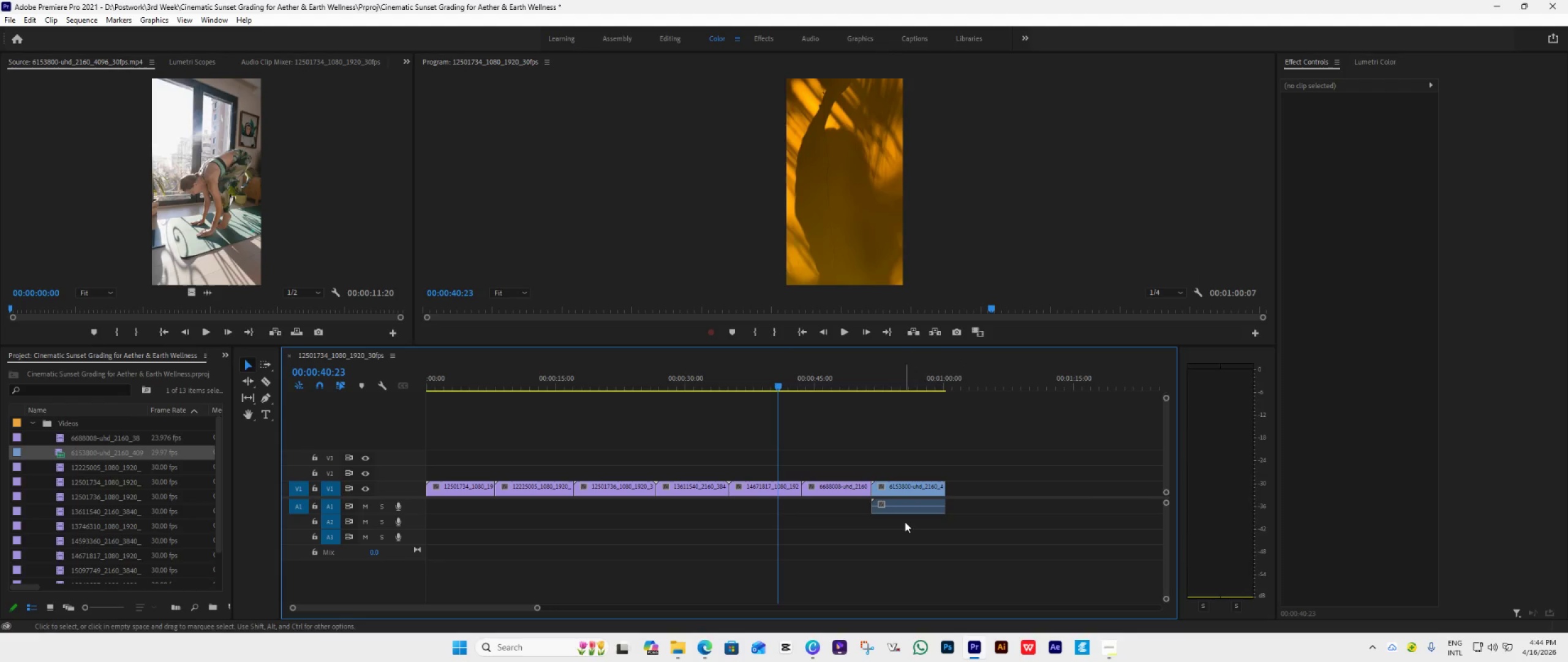 
hold_key(key=AltLeft, duration=0.66)
scroll: coordinate [908, 529], scroll_direction: up, amount: 4.0
 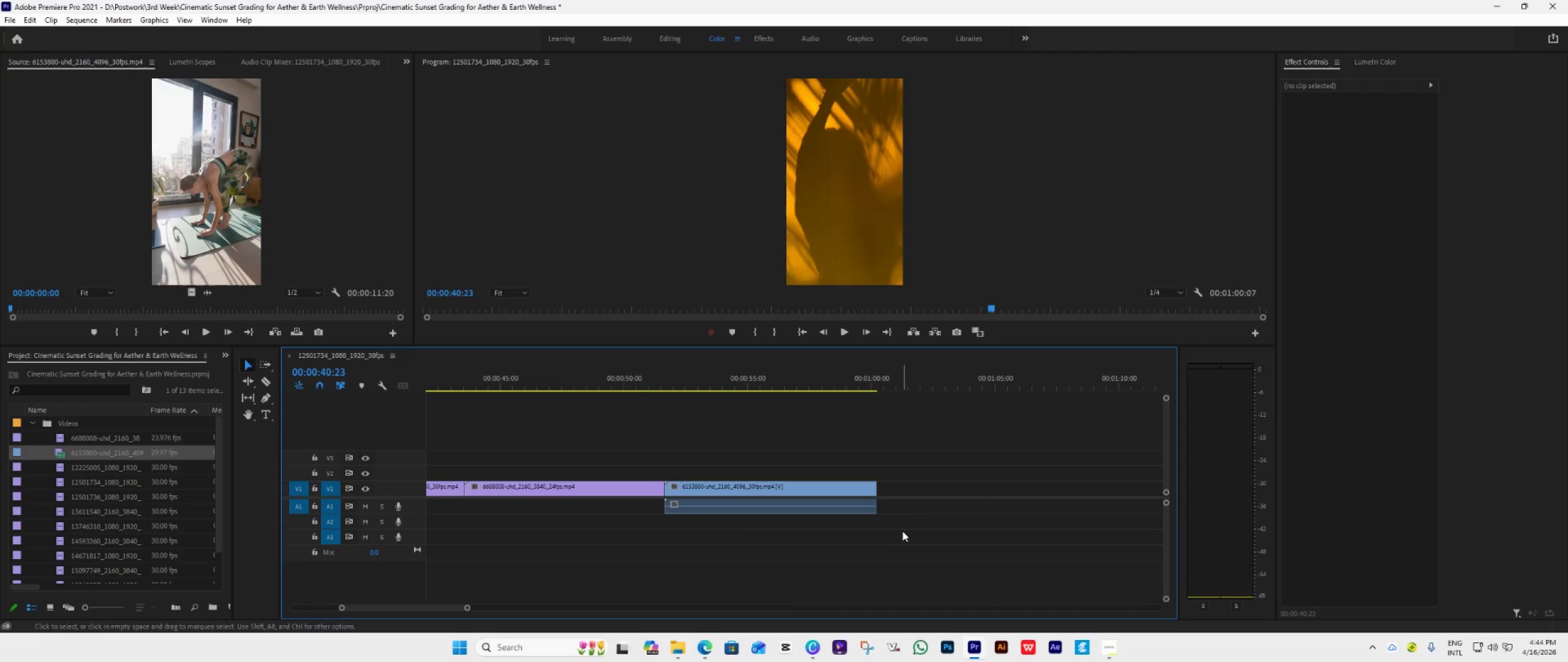 
hold_key(key=AltLeft, duration=0.42)
scroll: coordinate [903, 531], scroll_direction: up, amount: 10.0
 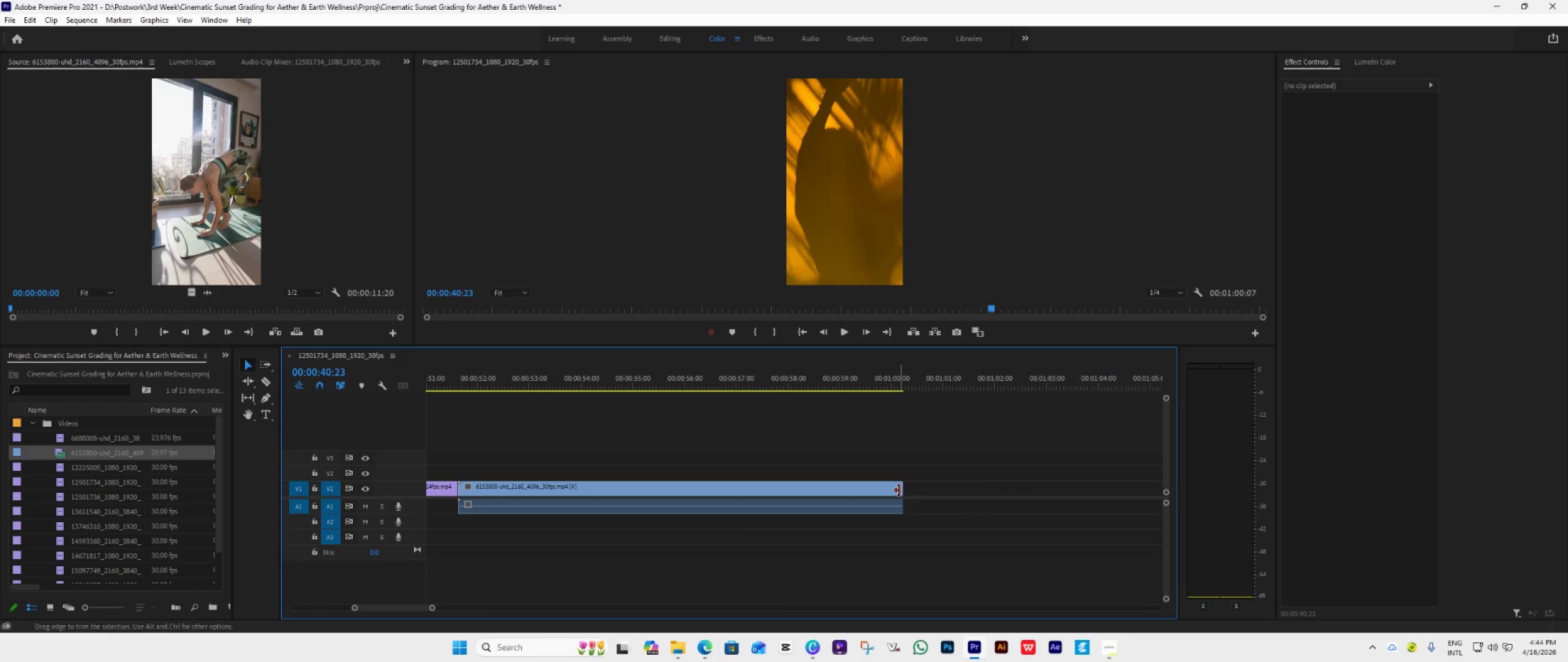 
left_click_drag(start_coordinate=[901, 489], to_coordinate=[889, 494])
 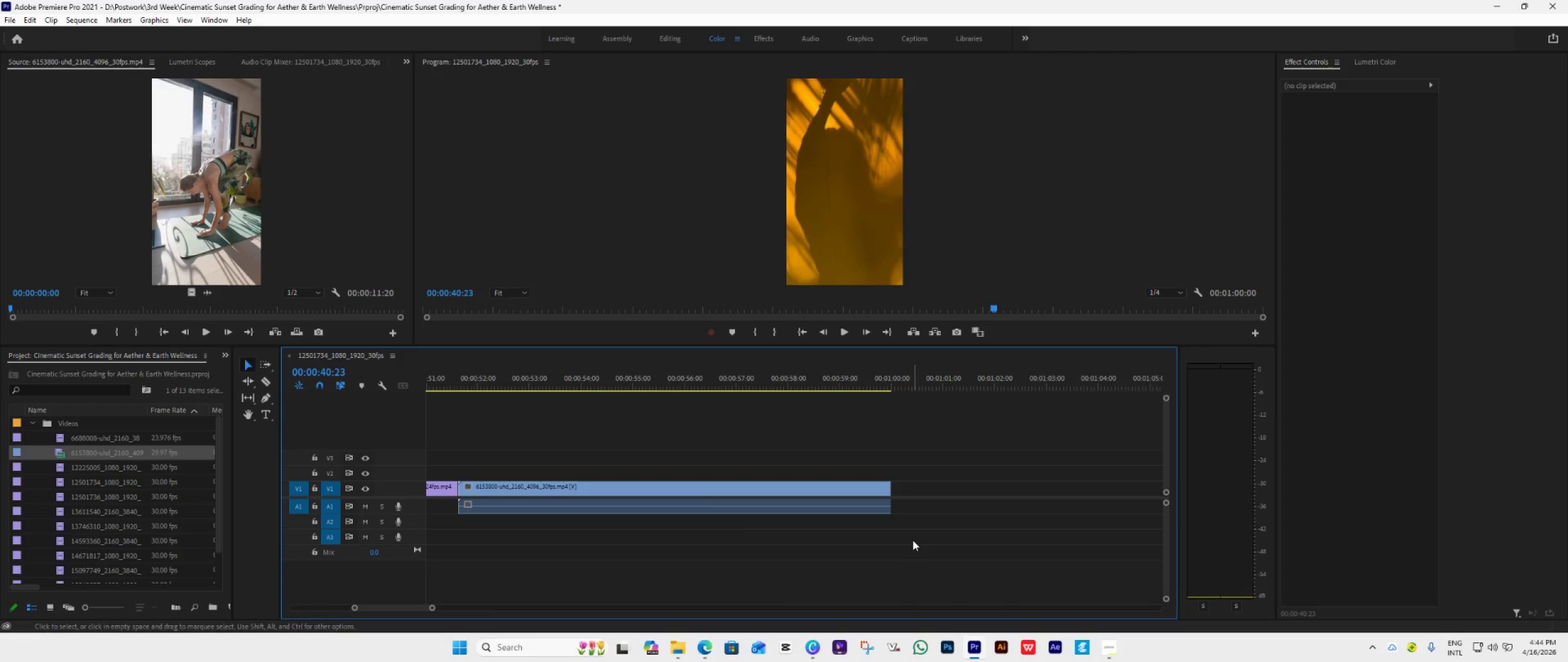 
key(Alt+AltLeft)
 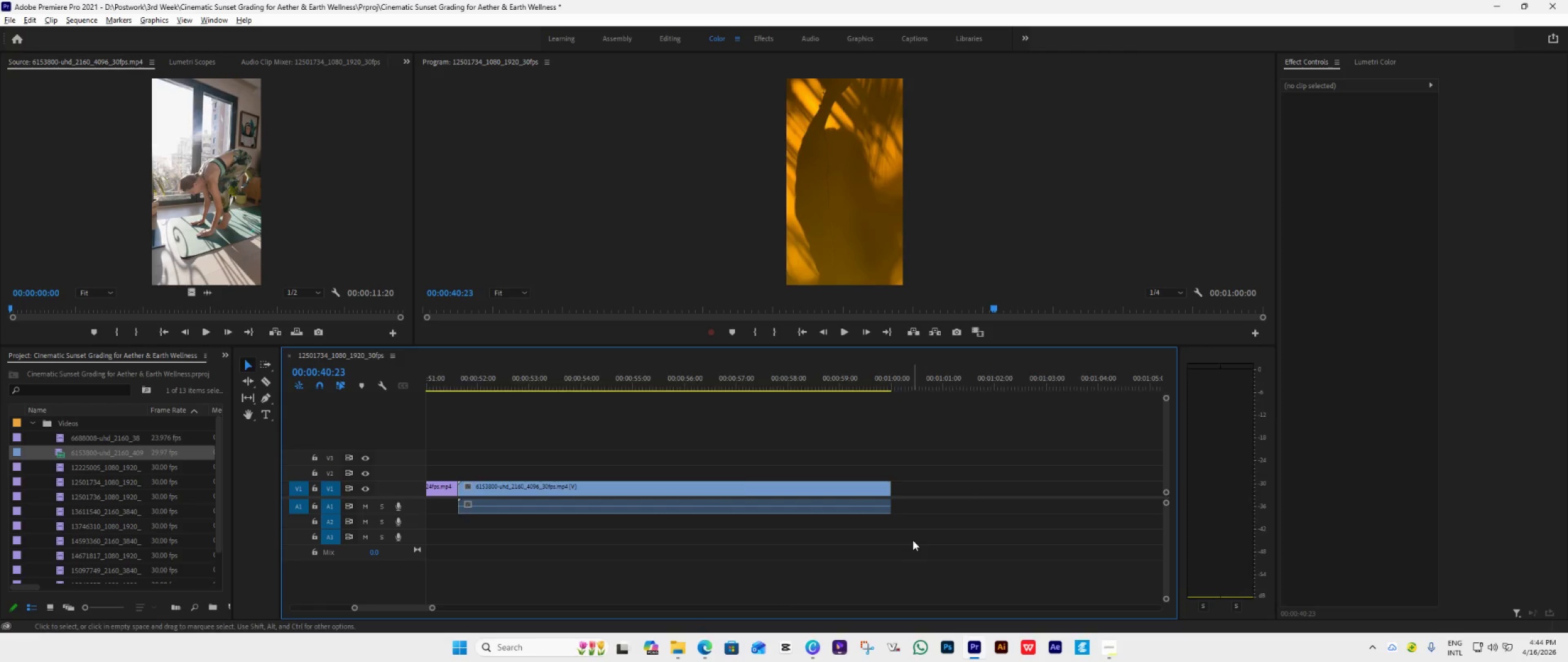 
hold_key(key=AltLeft, duration=1.43)
scroll: coordinate [913, 540], scroll_direction: up, amount: 21.0
 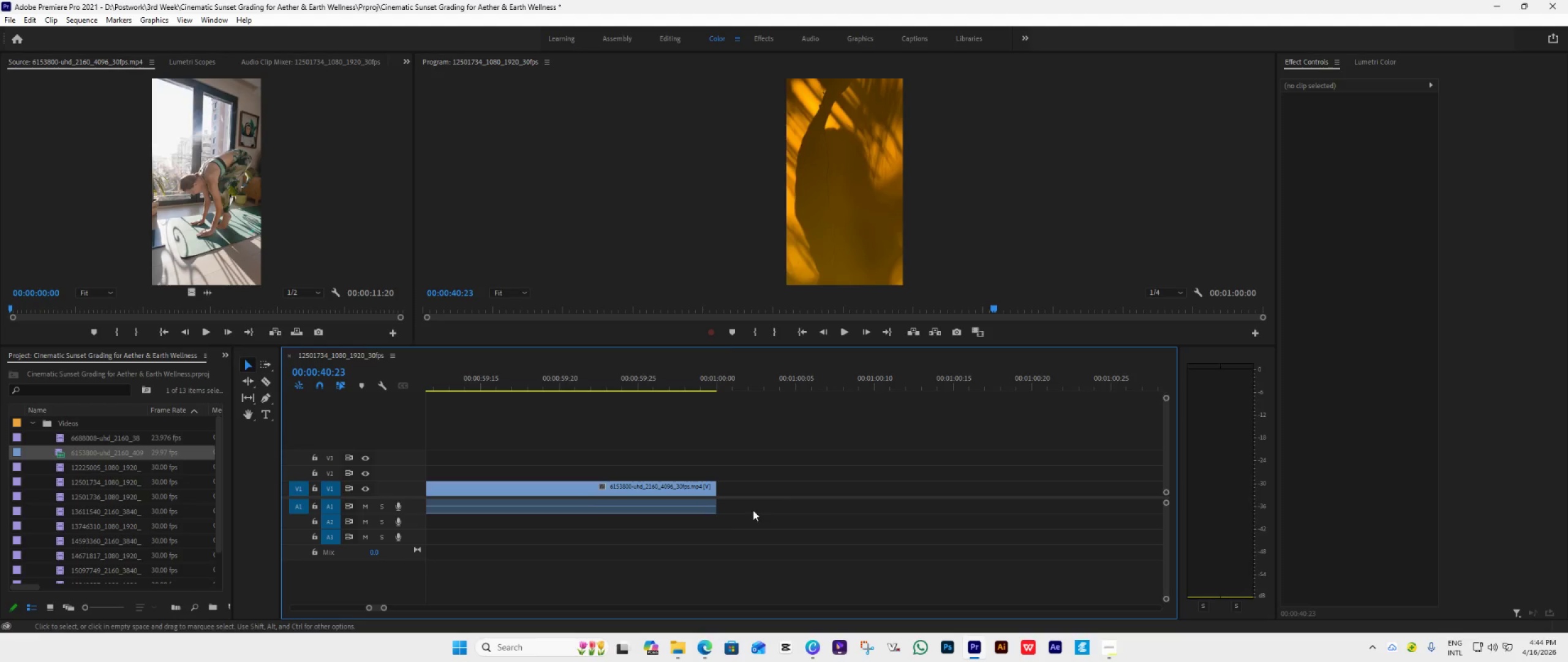 
left_click_drag(start_coordinate=[716, 481], to_coordinate=[728, 487])
 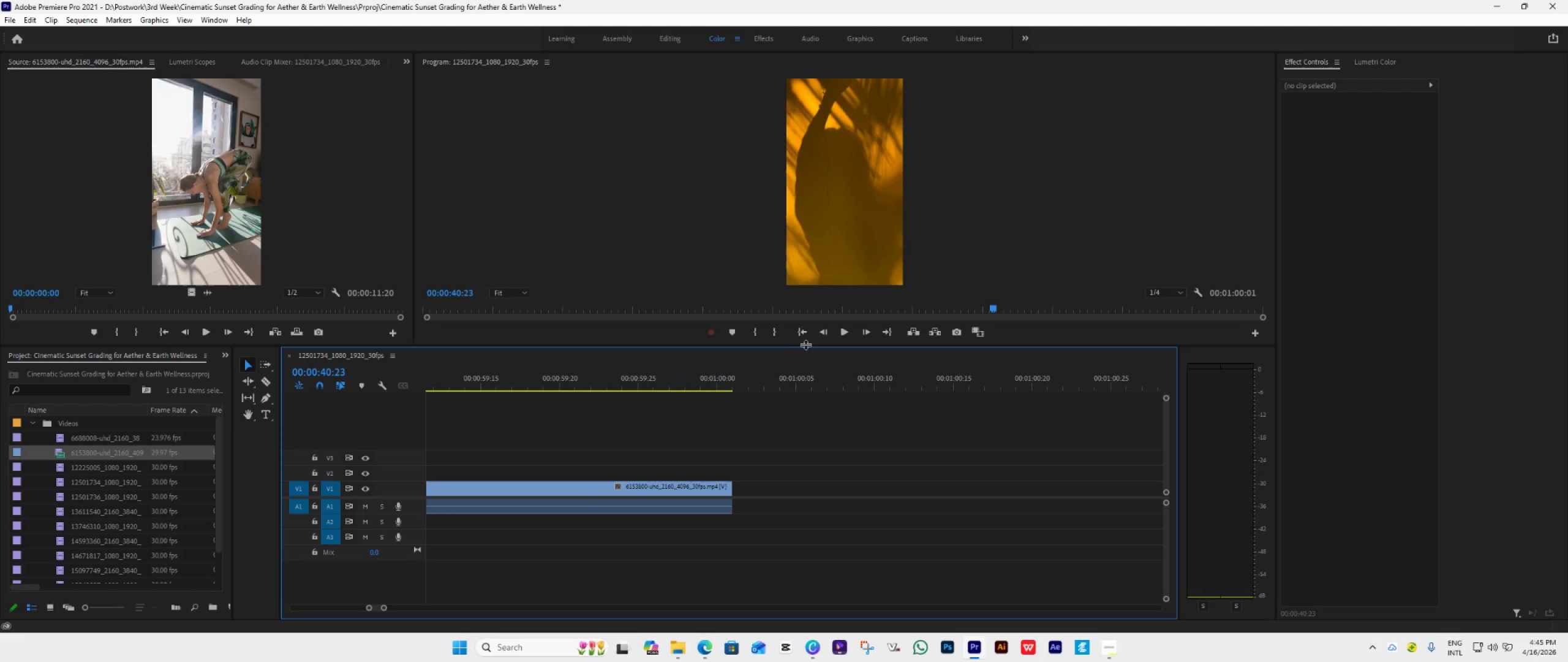 
left_click([892, 329])
 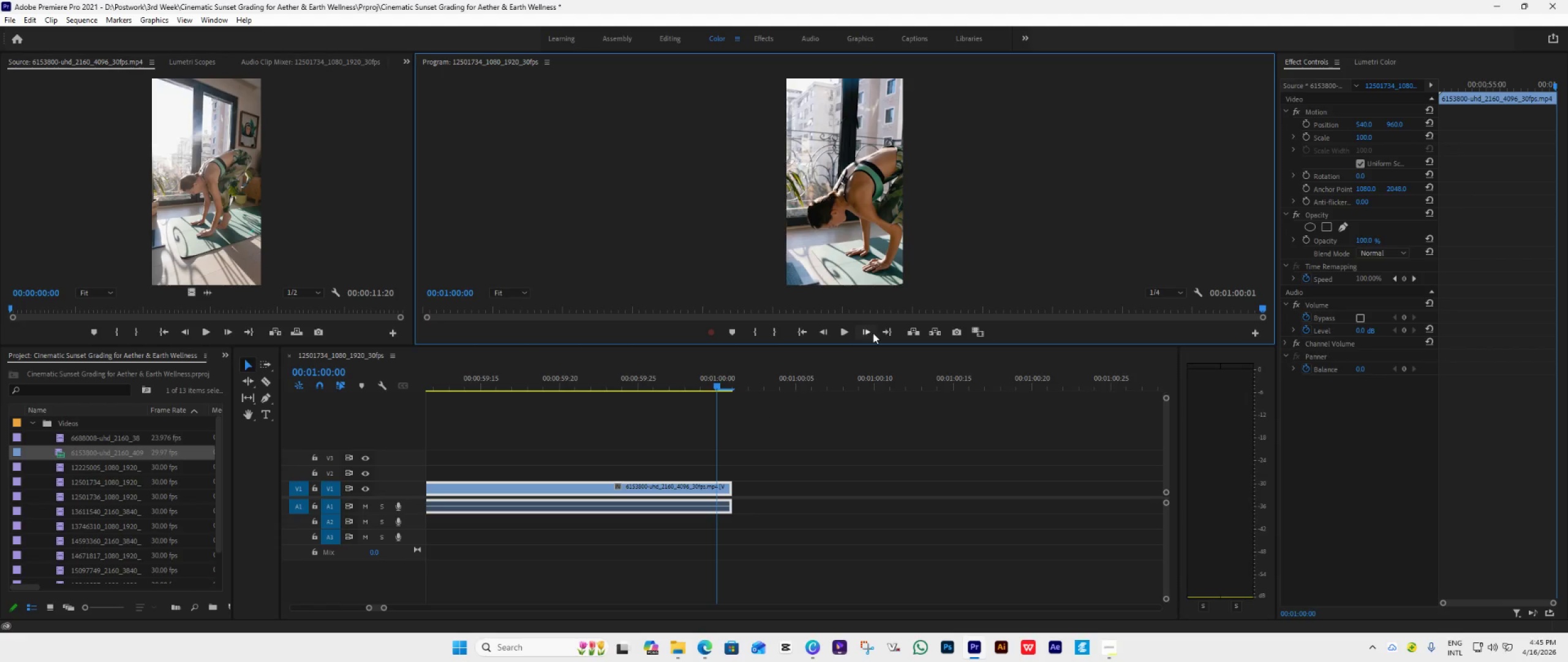 
double_click([886, 330])
 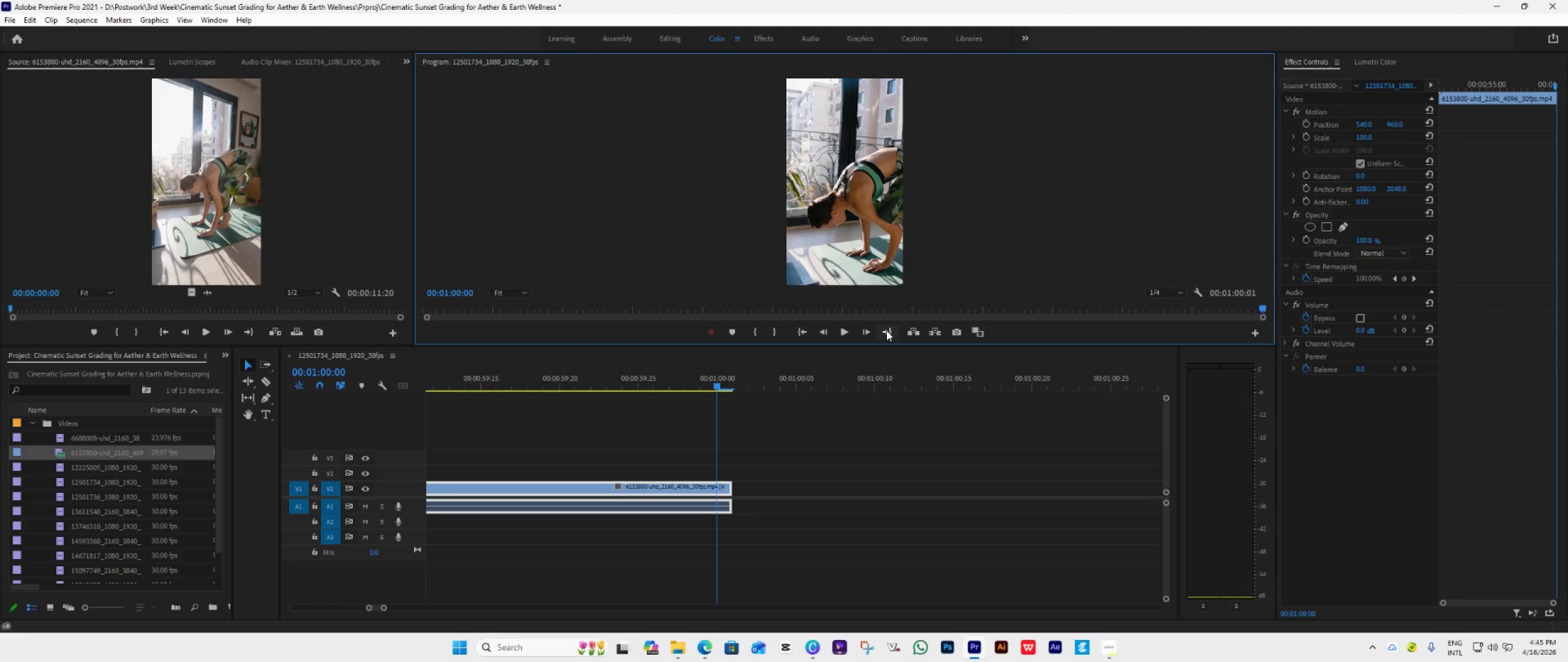 
triple_click([886, 330])
 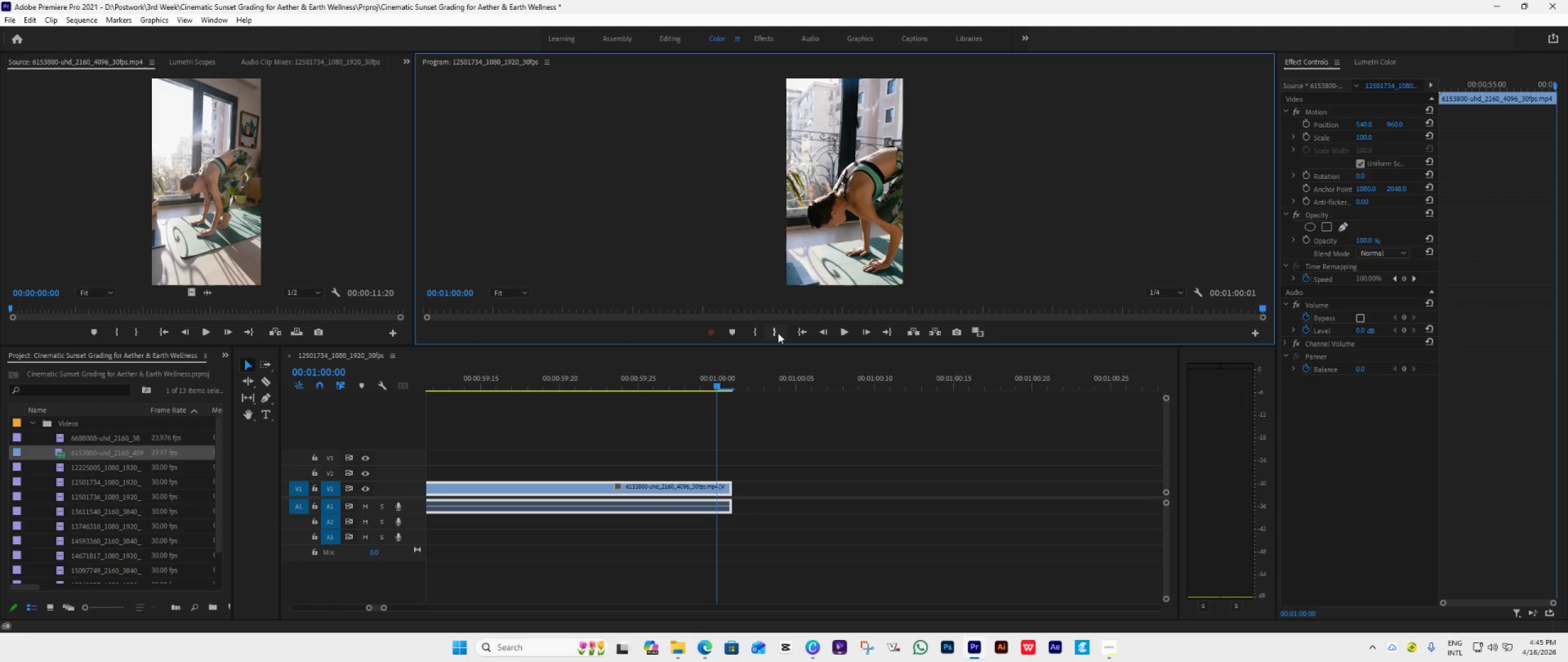 
left_click([773, 330])
 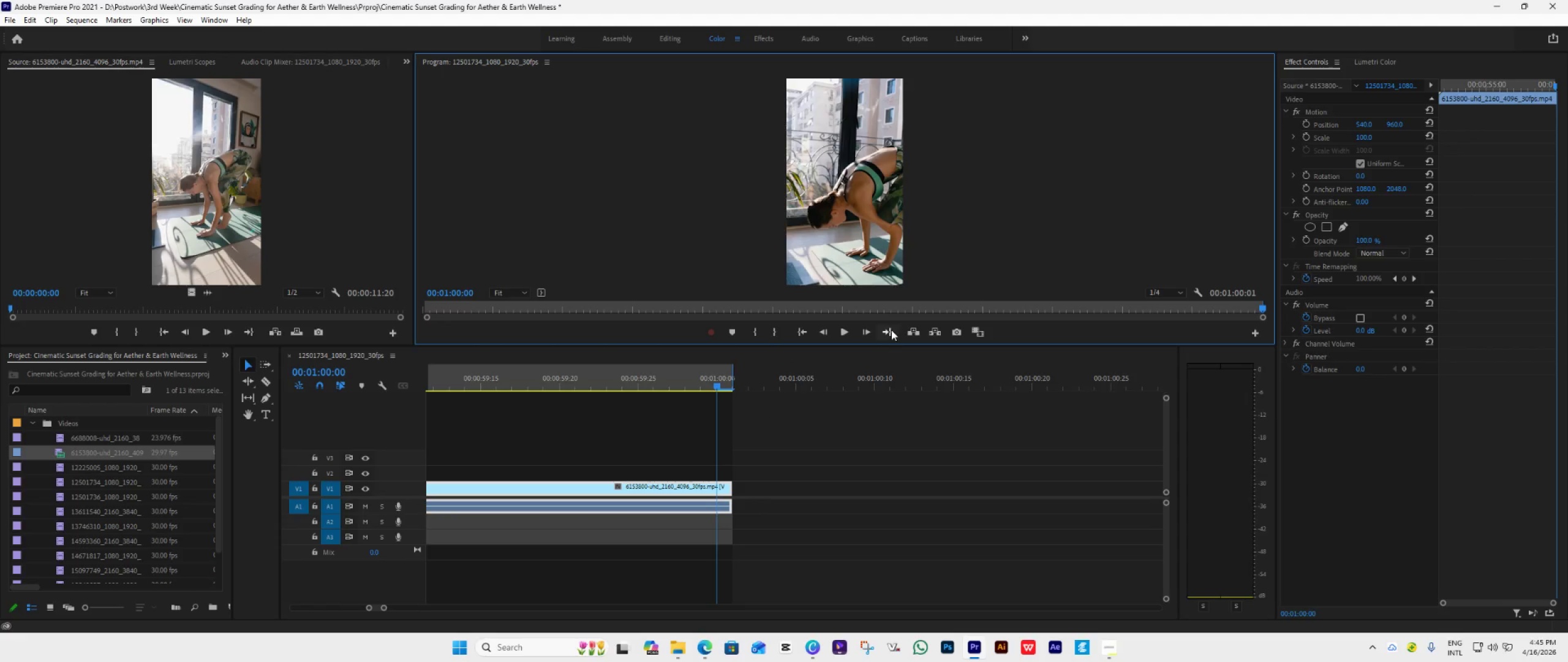 
double_click([891, 330])
 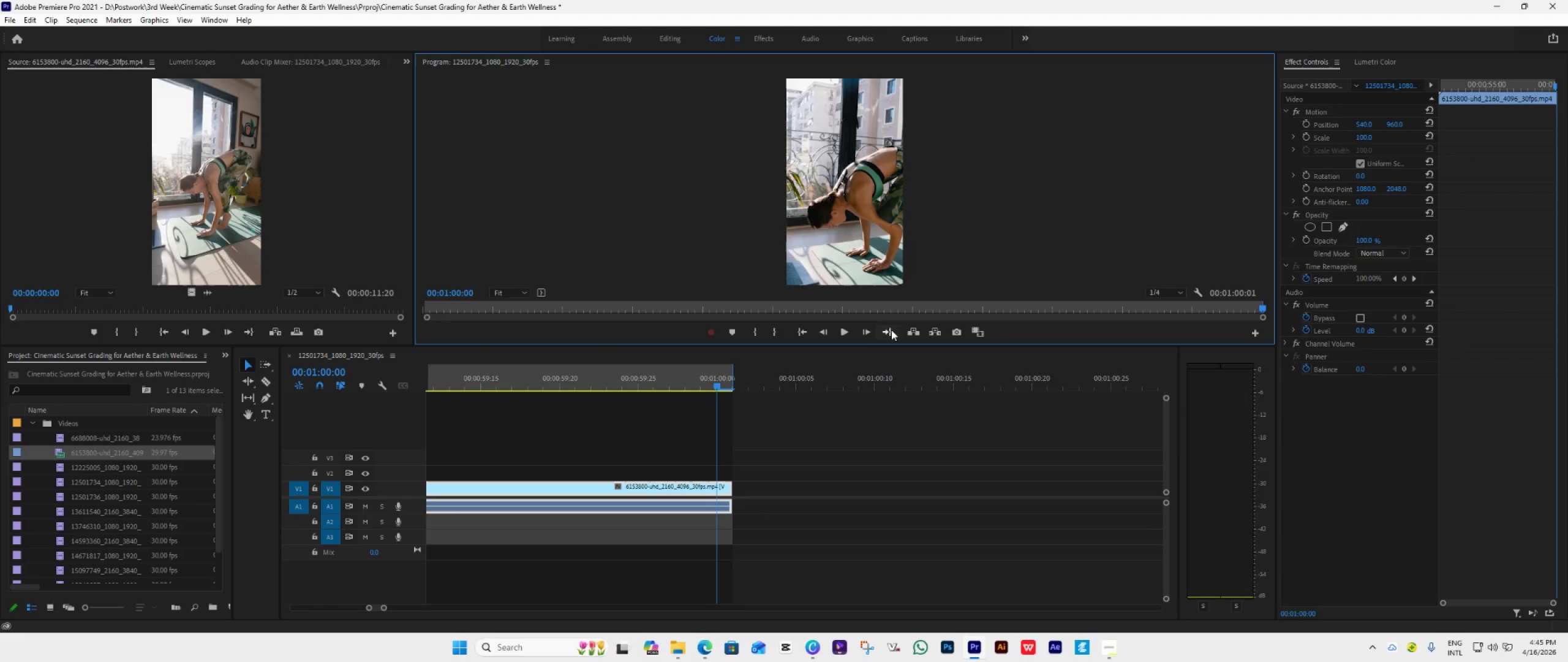 
triple_click([891, 330])
 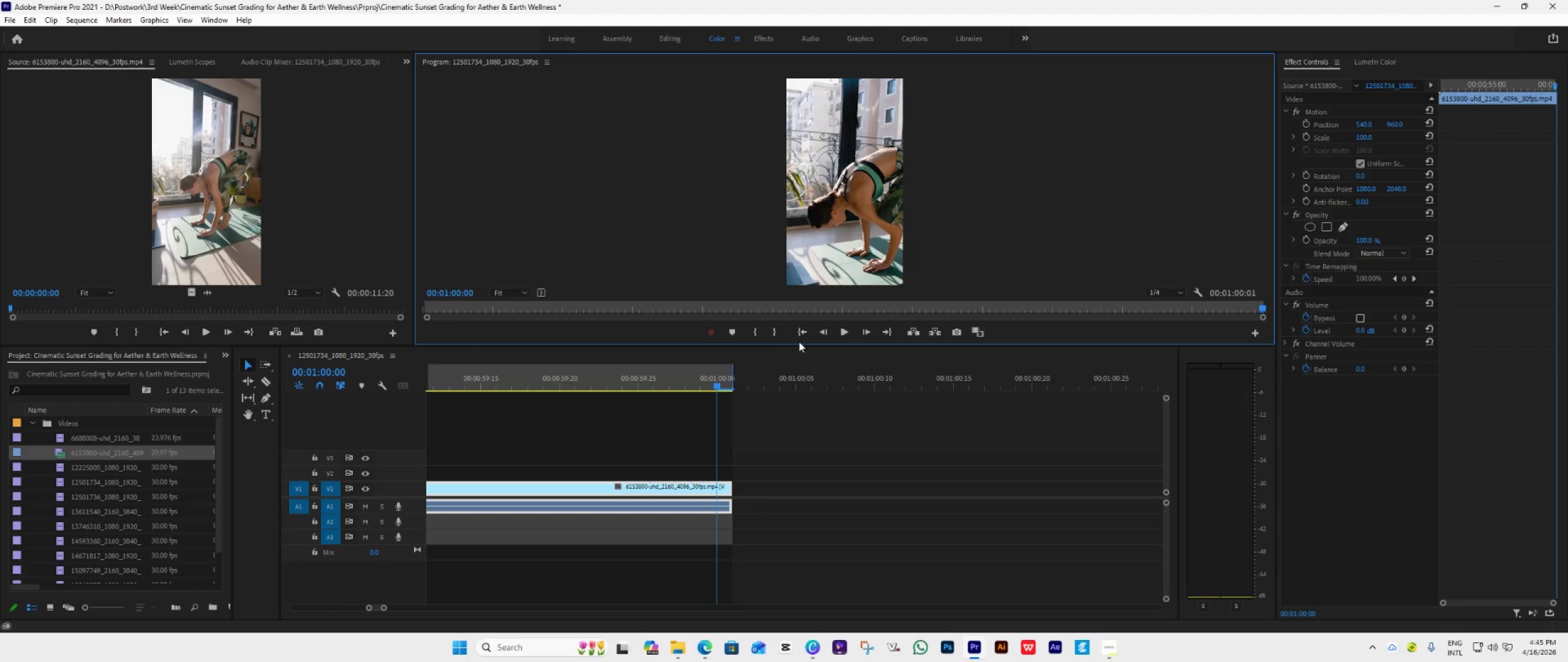 
left_click([799, 335])
 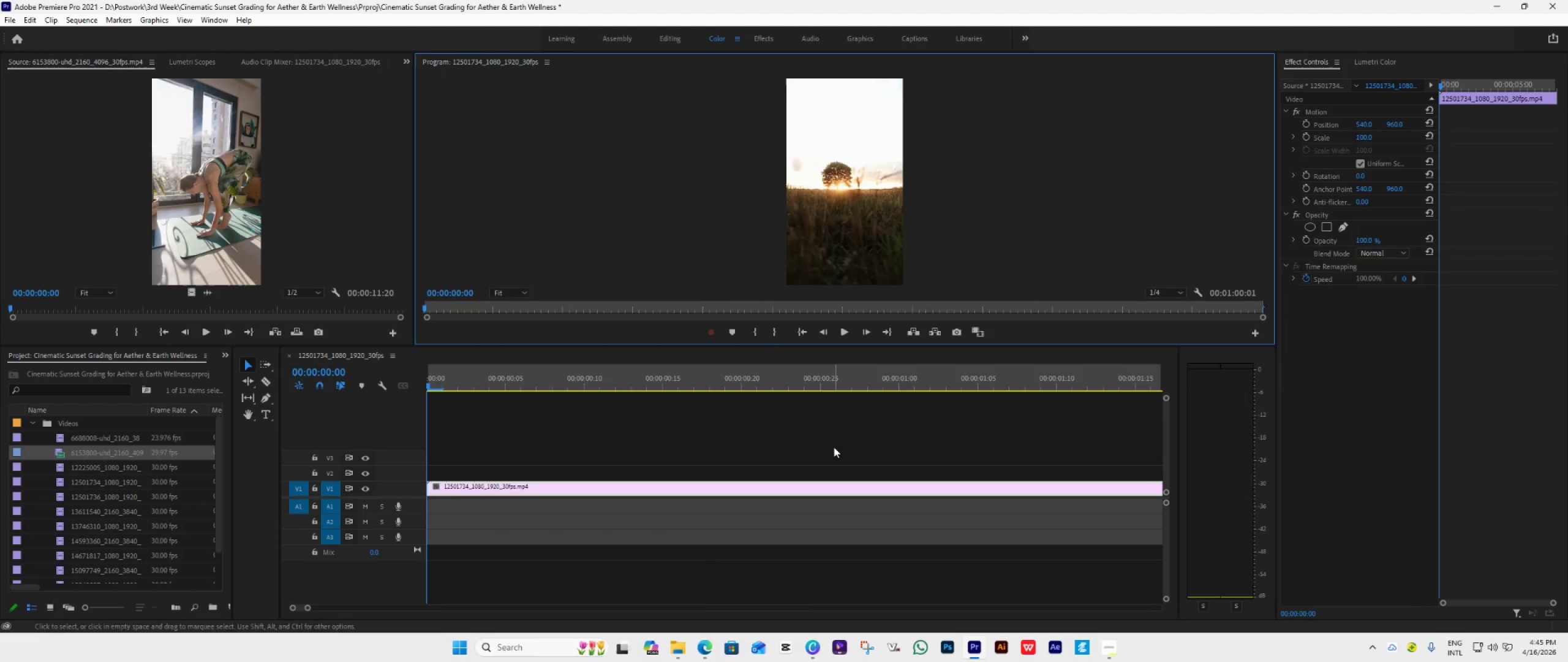 
hold_key(key=AltLeft, duration=4.52)
scroll: coordinate [834, 452], scroll_direction: down, amount: 28.0
 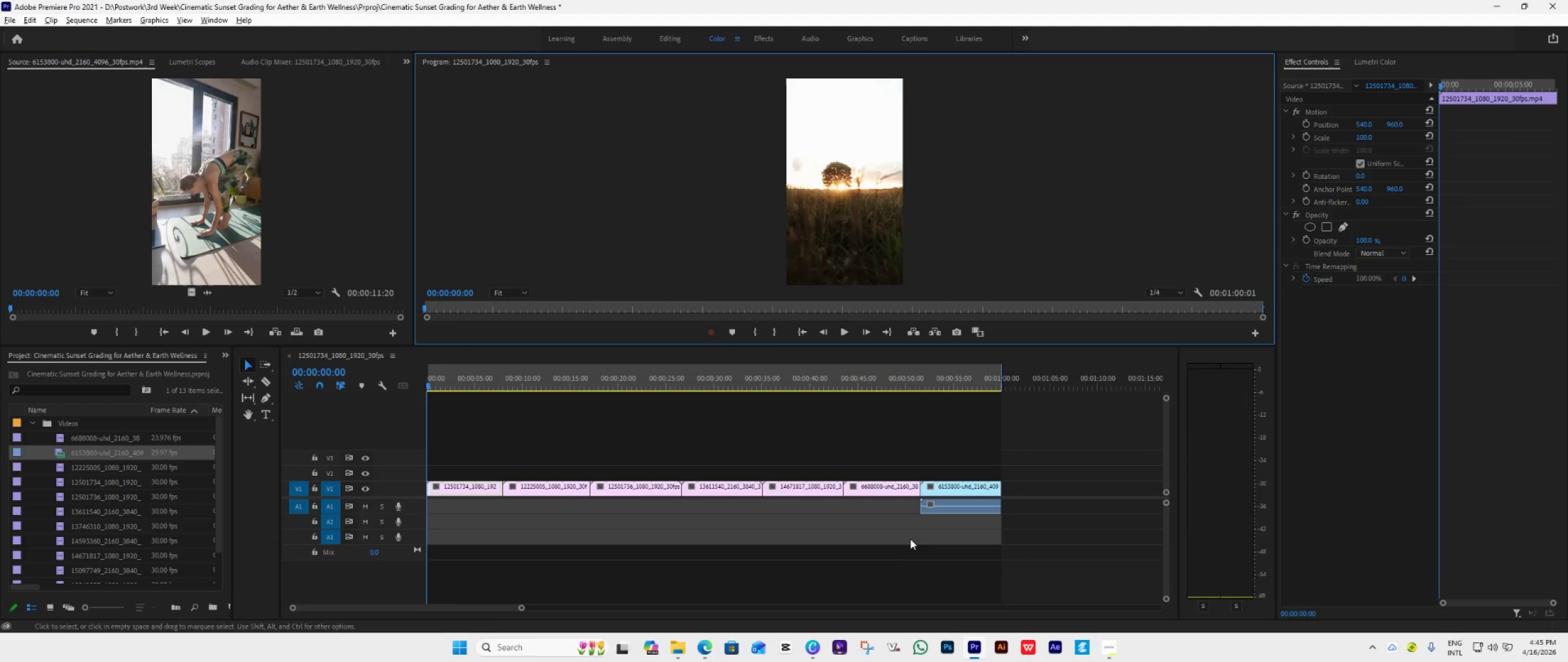 
left_click([910, 550])
 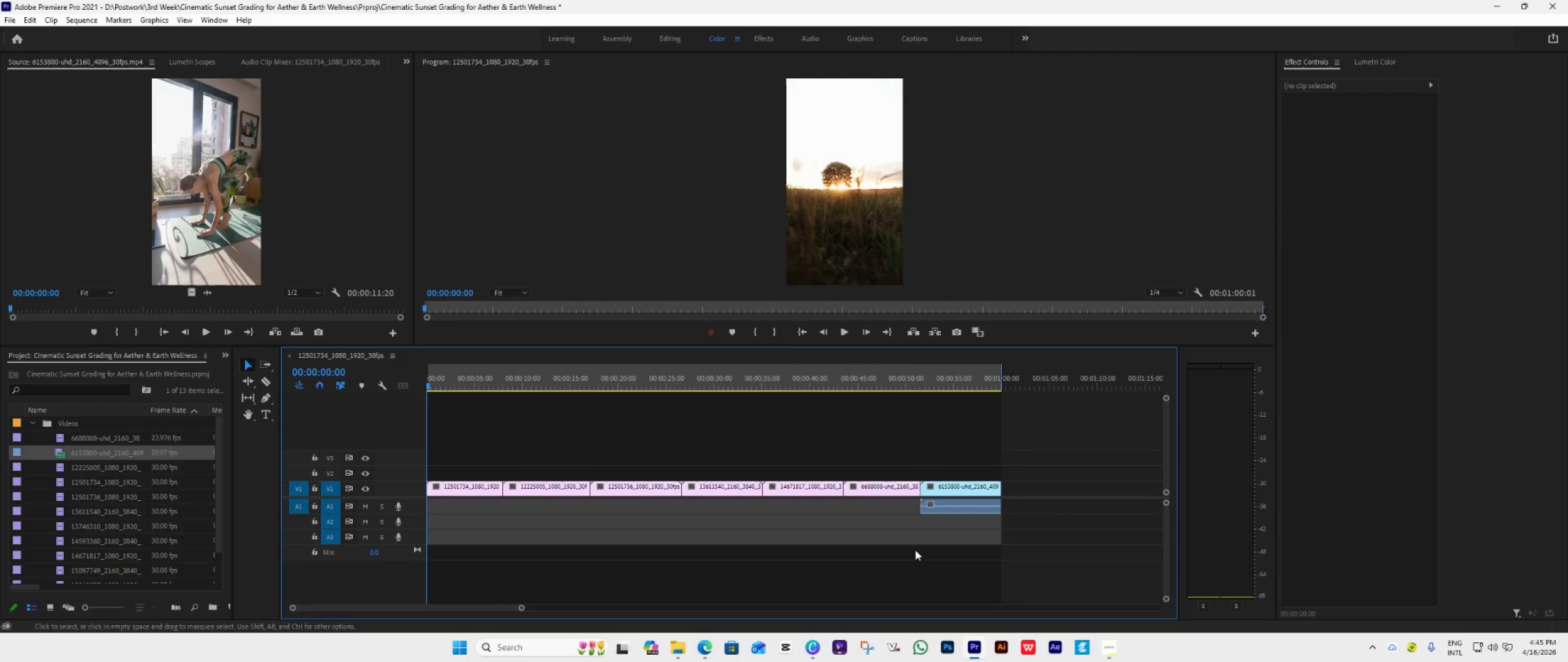 
left_click([918, 549])
 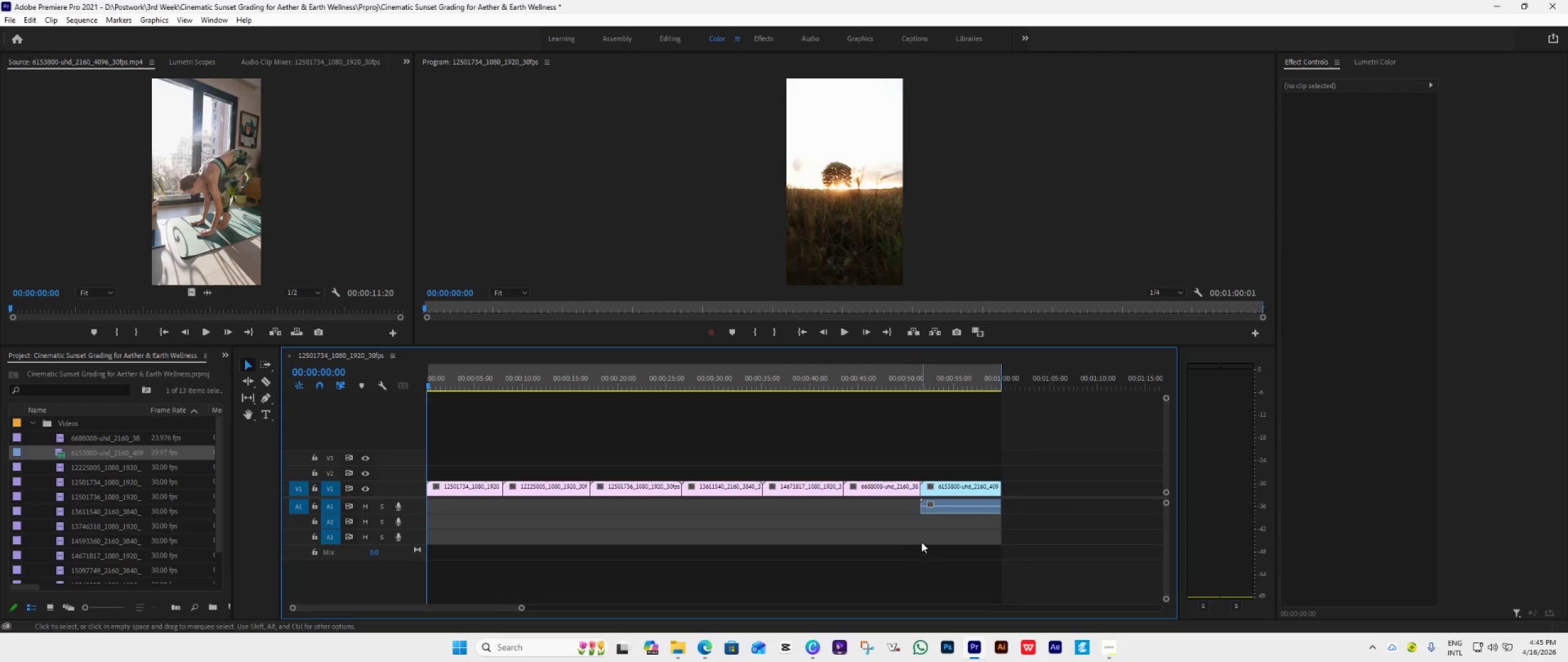 
left_click([921, 538])
 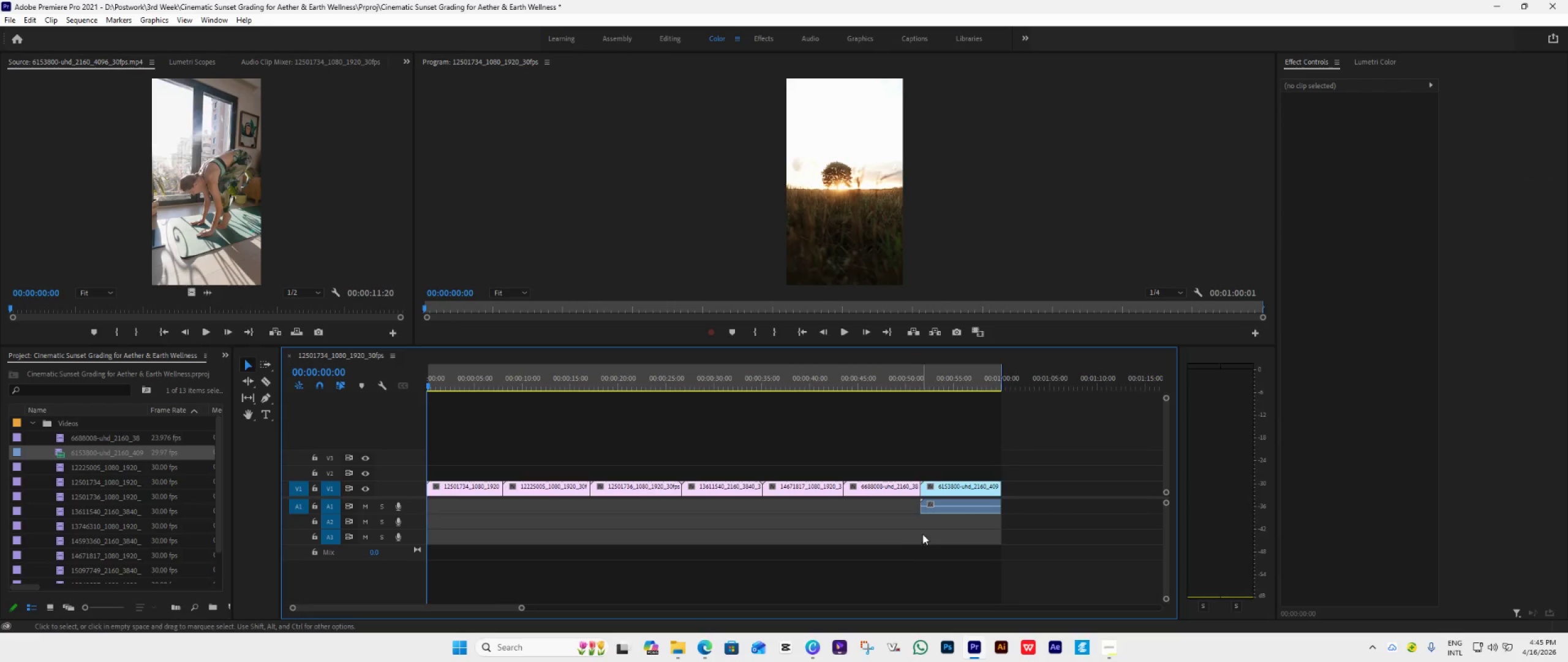 
hold_key(key=AltLeft, duration=0.65)
left_click([948, 501])
 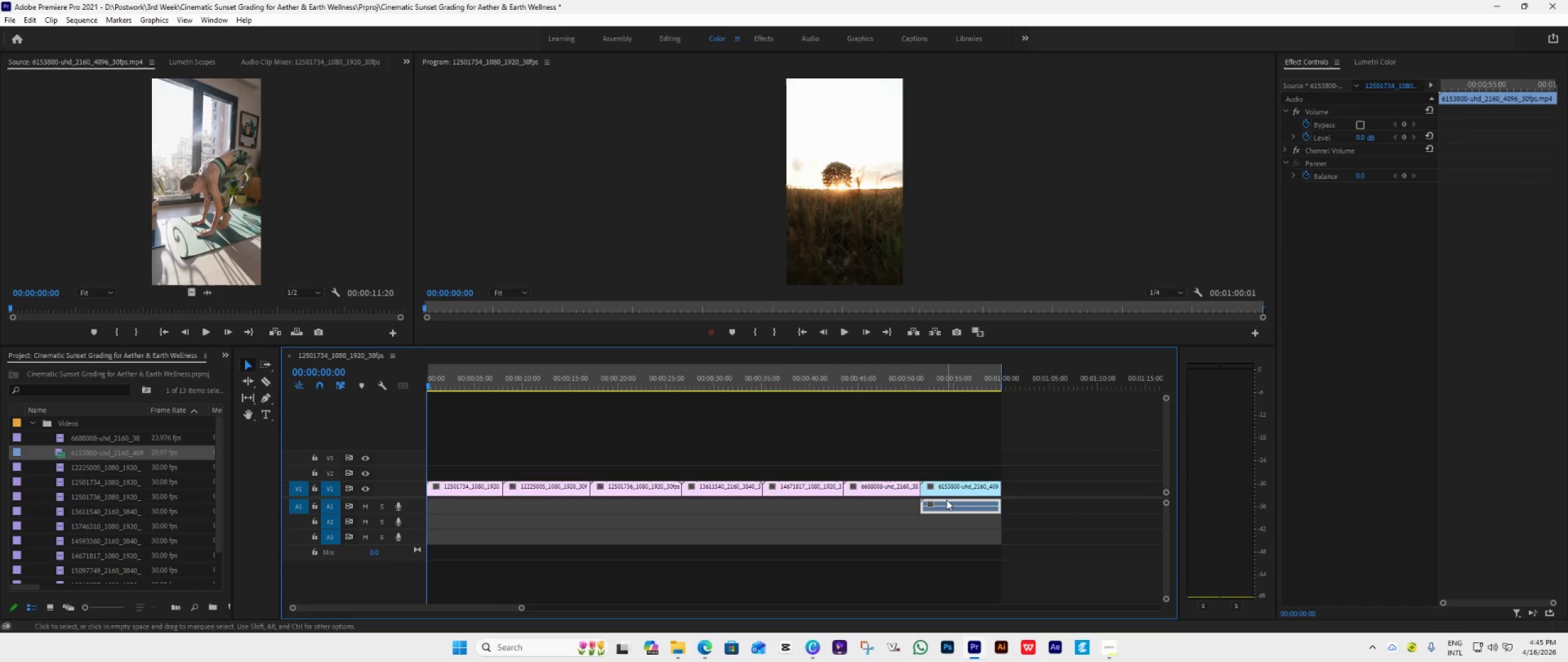 
key(Delete)
 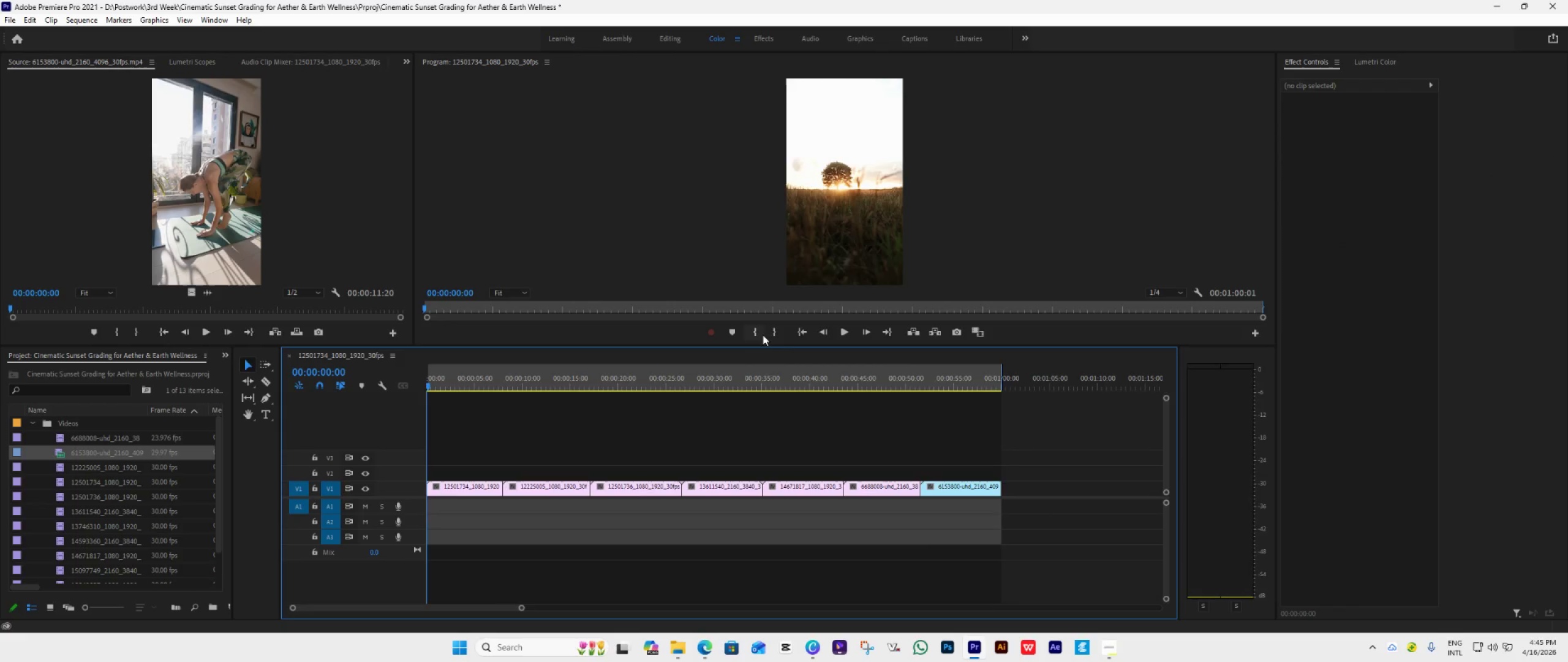 
left_click([797, 328])
 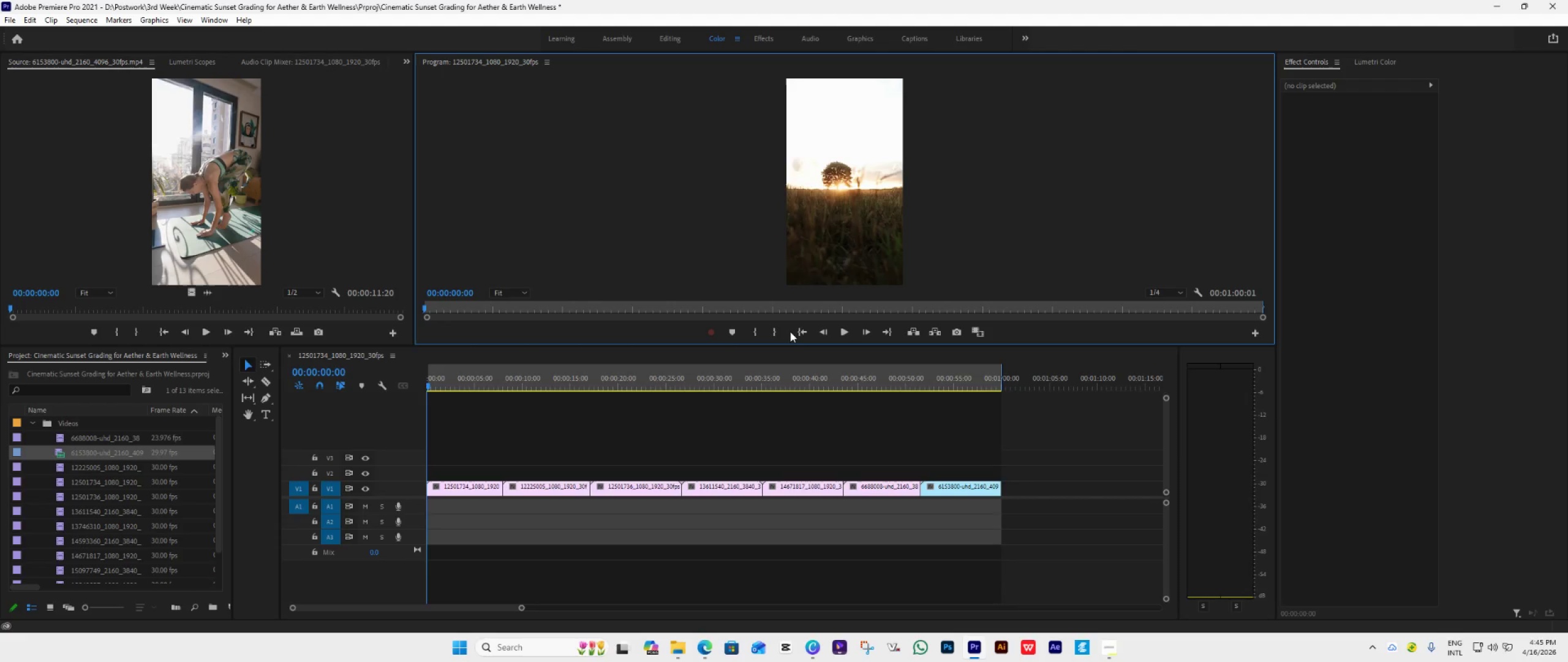 
wait(16.88)
 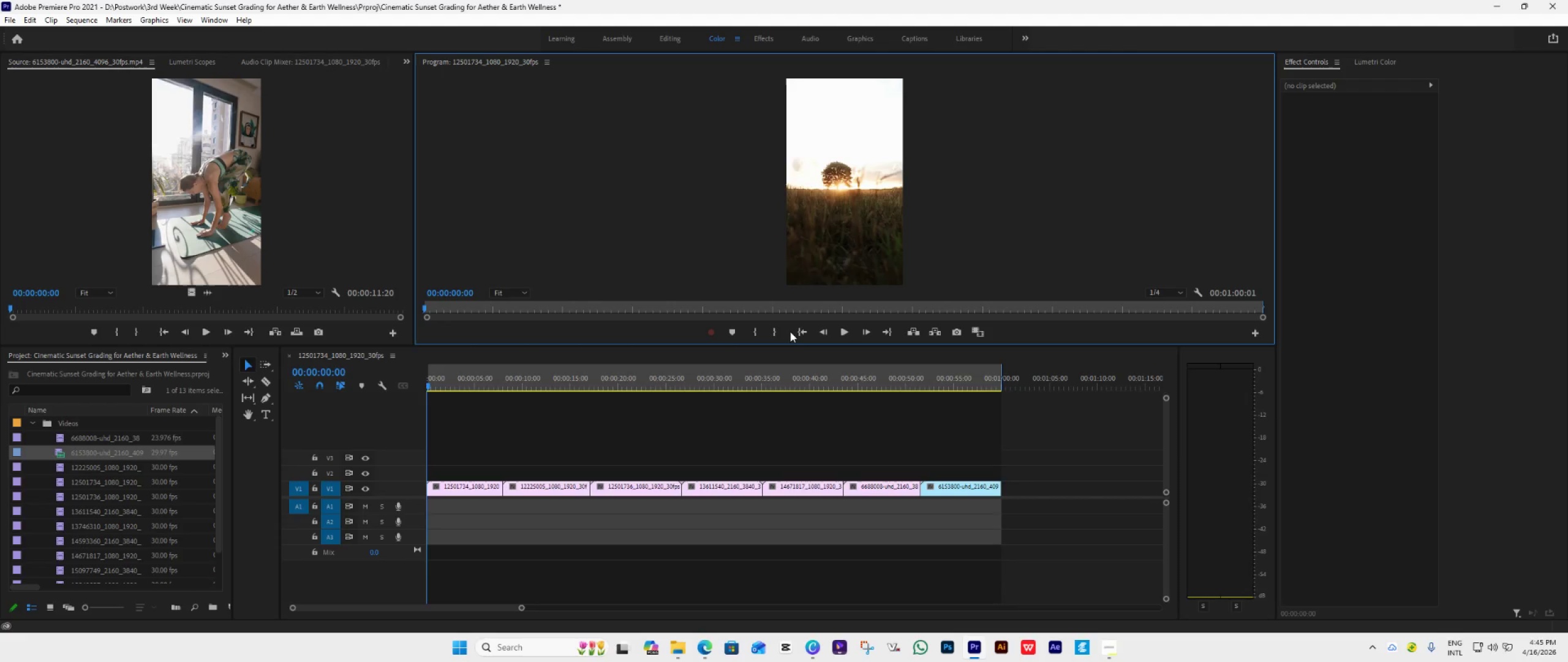 
scroll: coordinate [742, 424], scroll_direction: up, amount: 4.0
 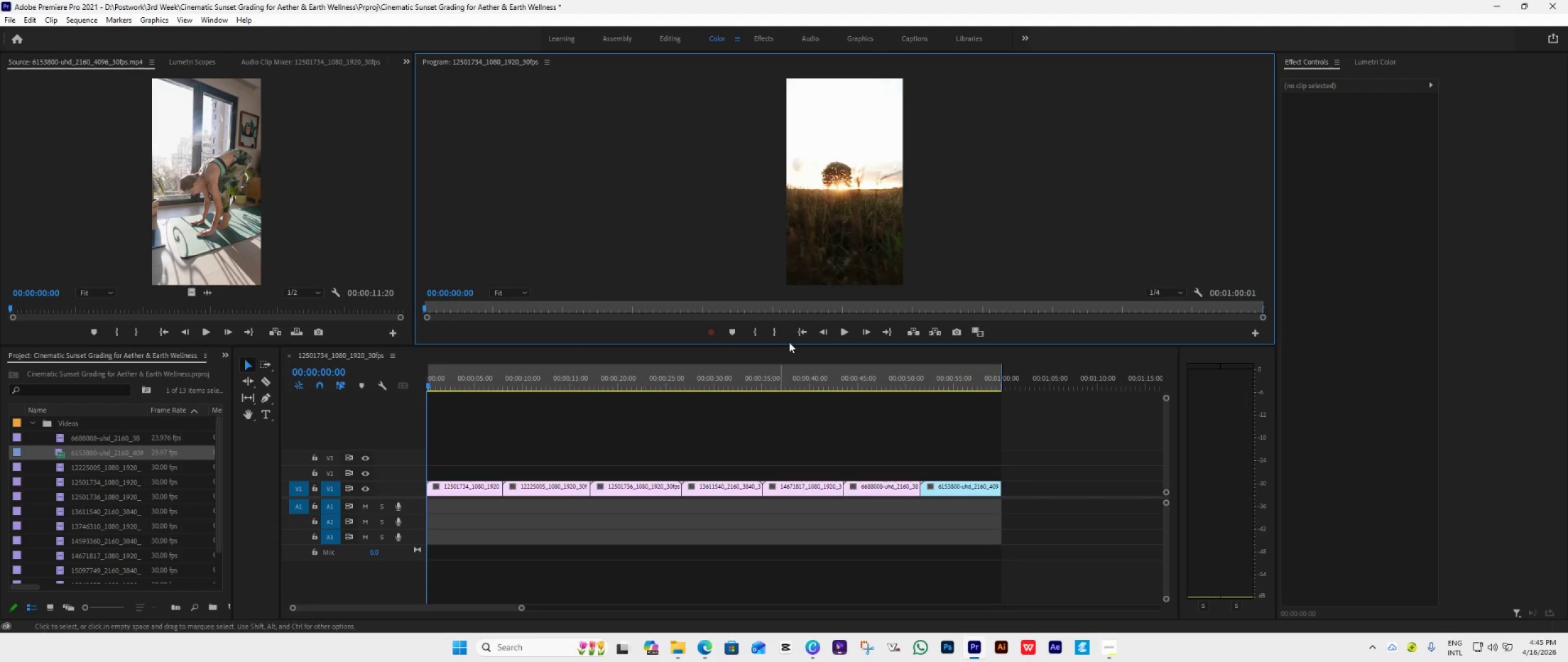 
left_click([800, 330])
 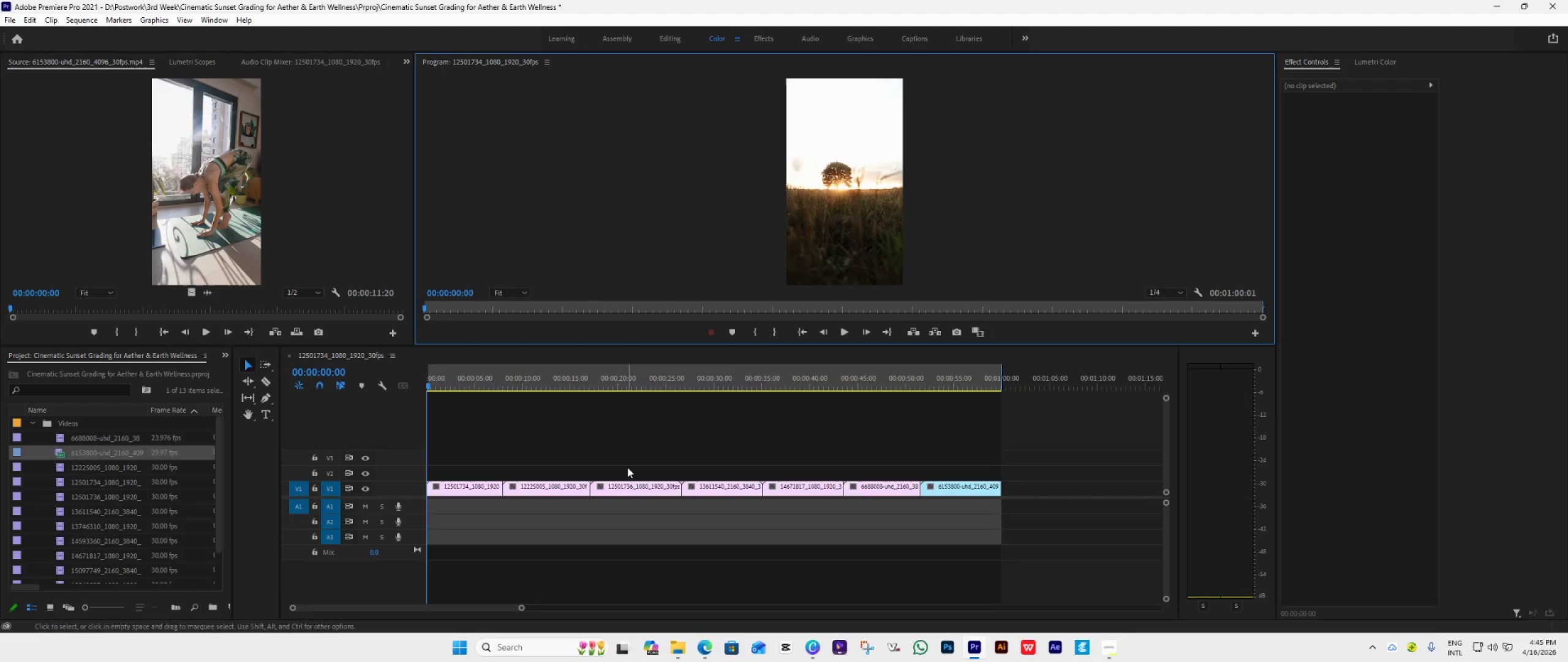 
wait(12.87)
 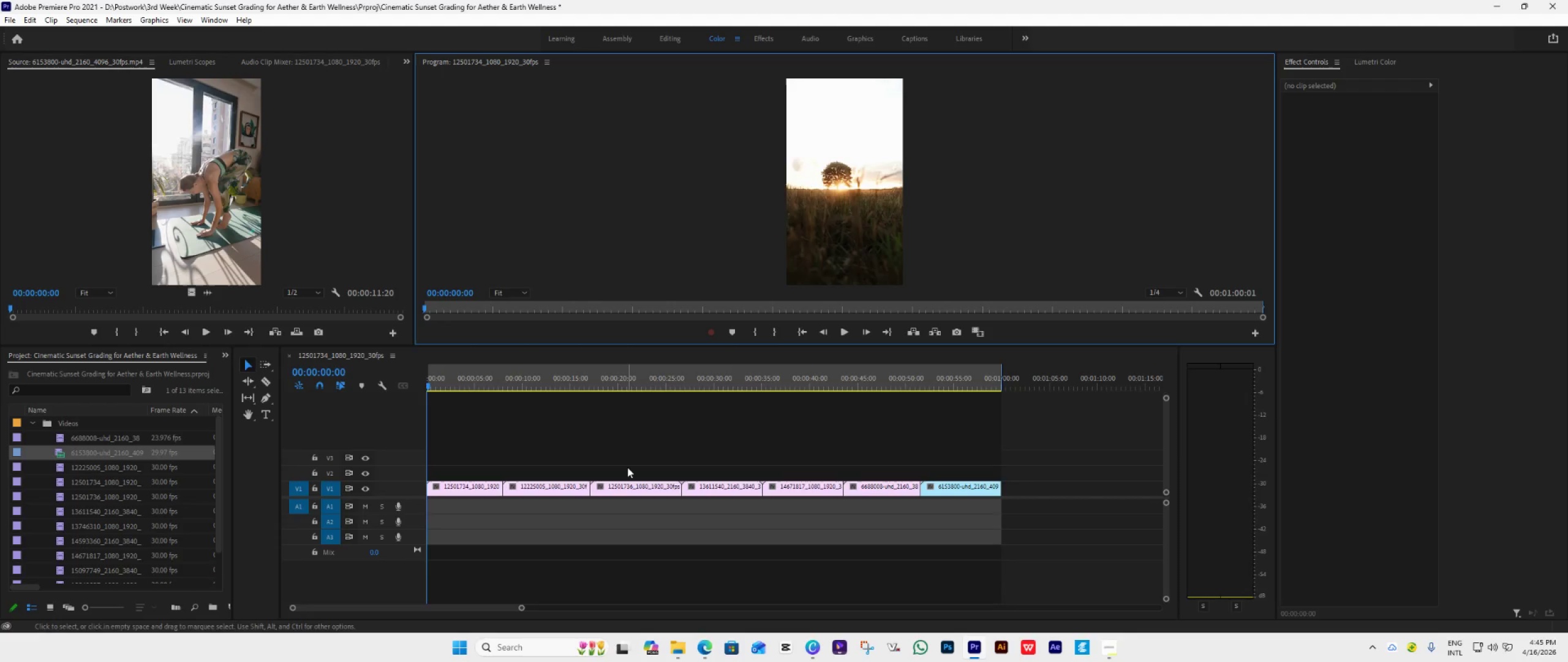 
scroll: coordinate [81, 509], scroll_direction: down, amount: 8.0
 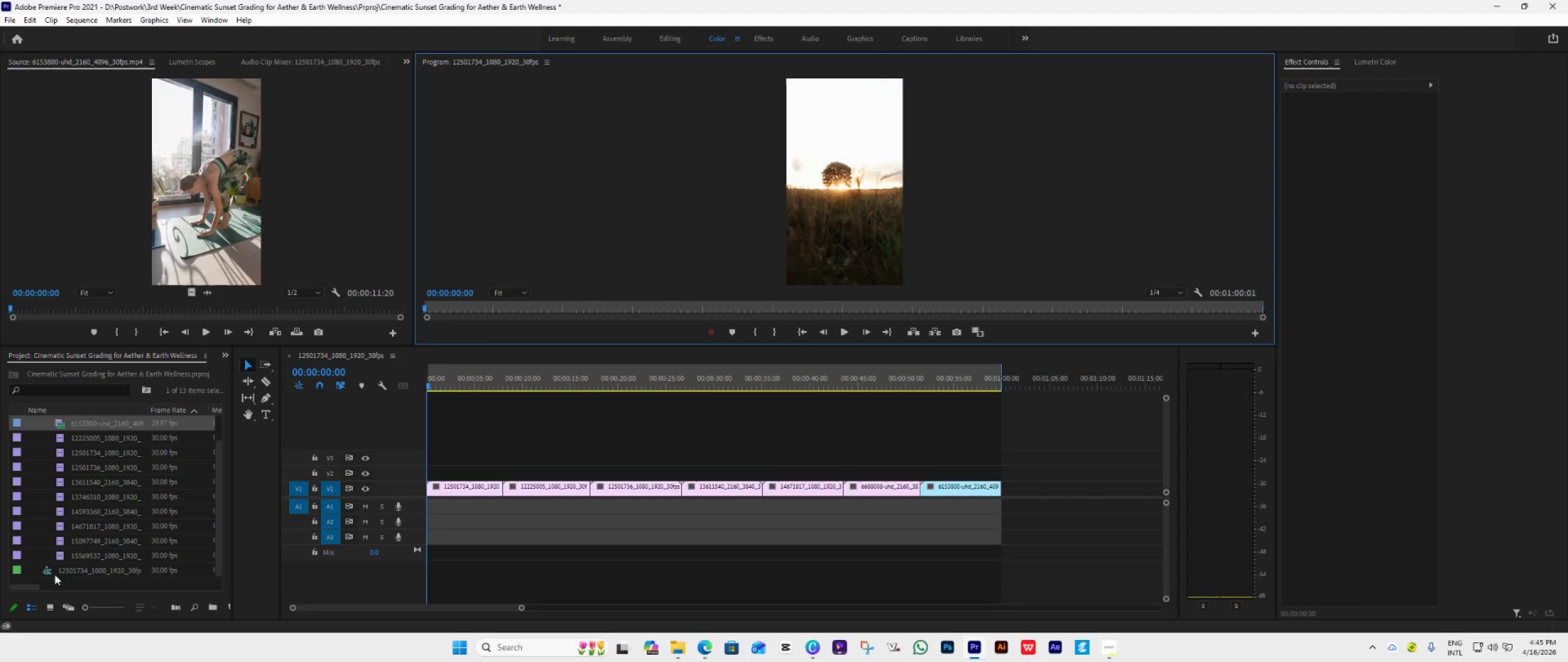 
left_click([55, 574])
 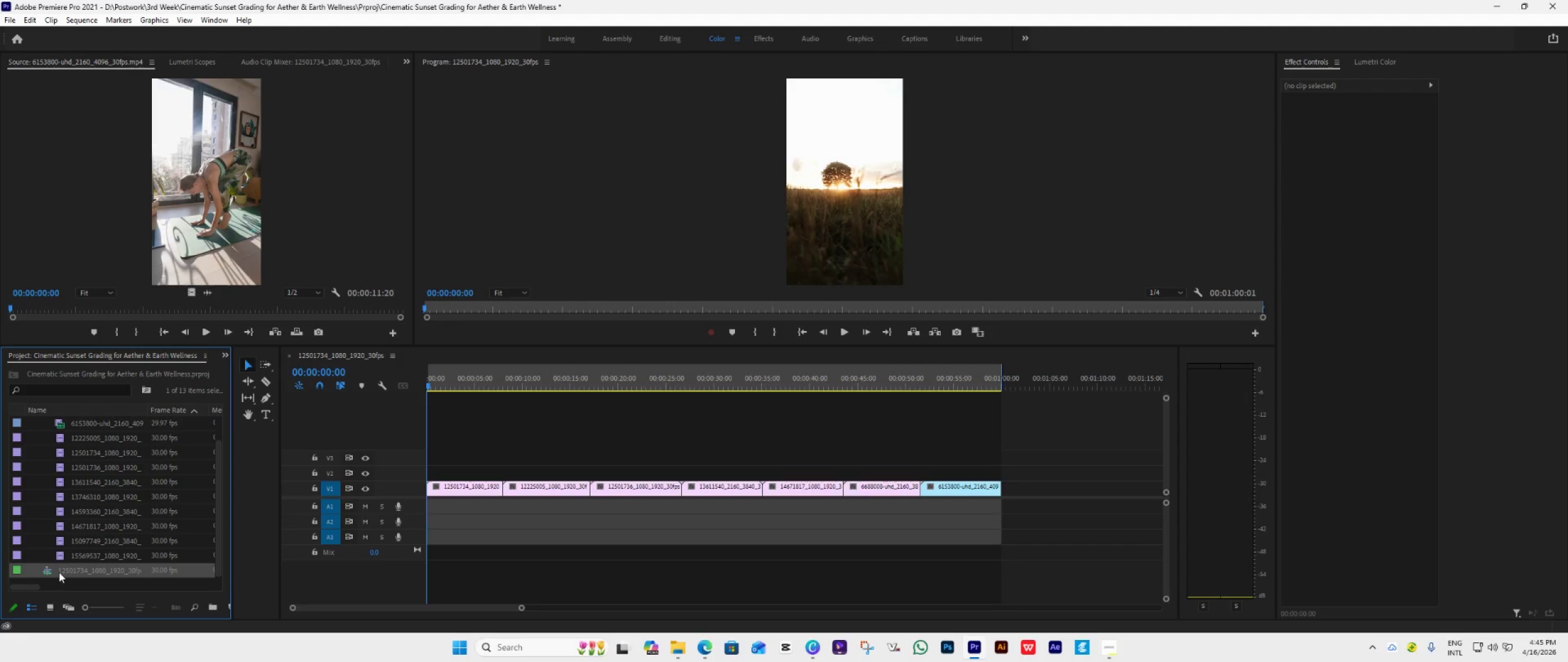 
right_click([59, 571])
 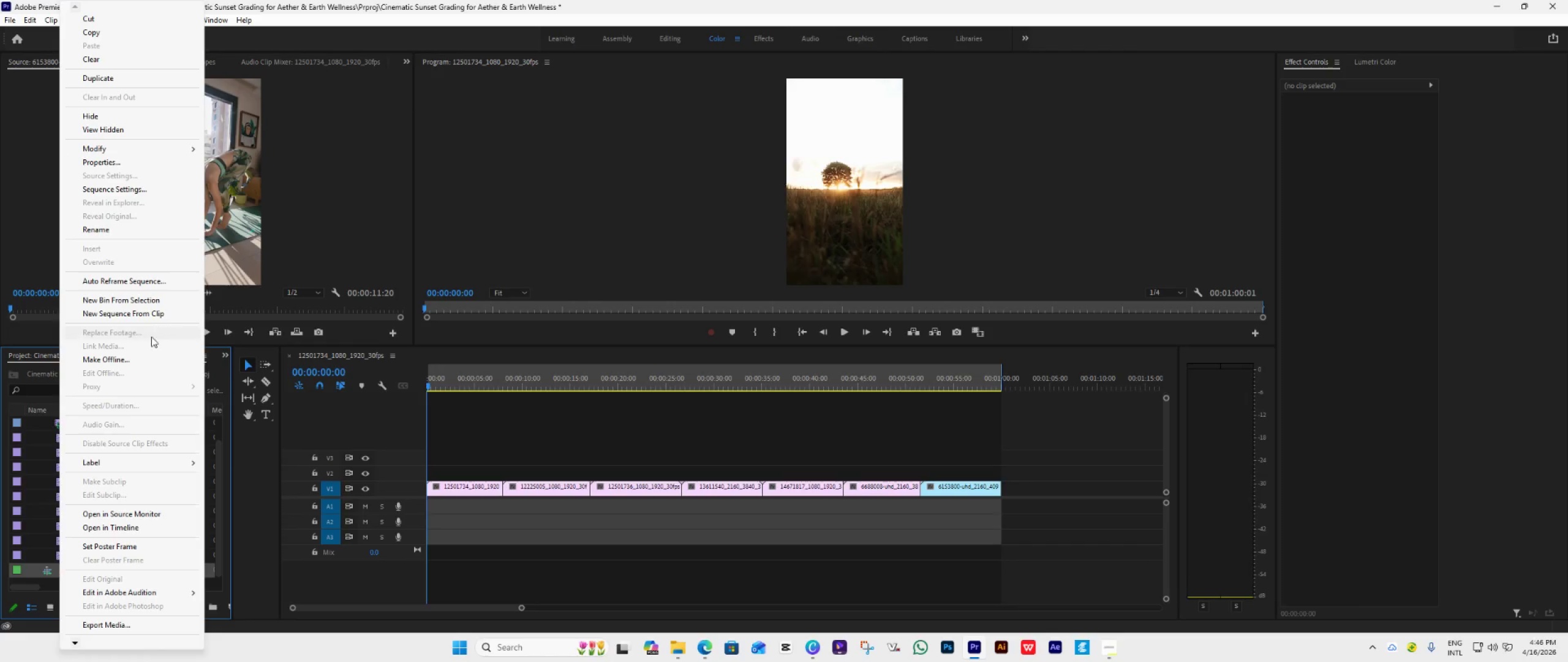 
wait(5.7)
 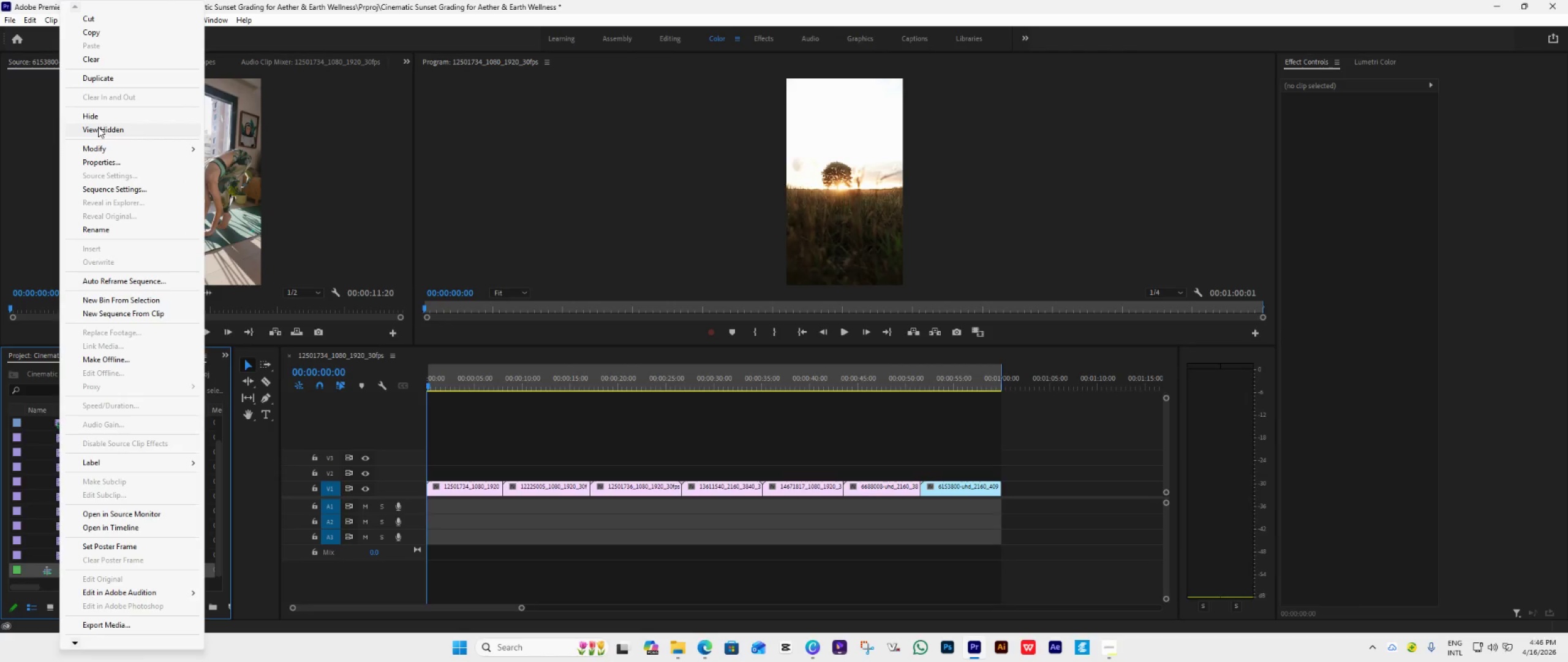 
left_click([114, 191])
 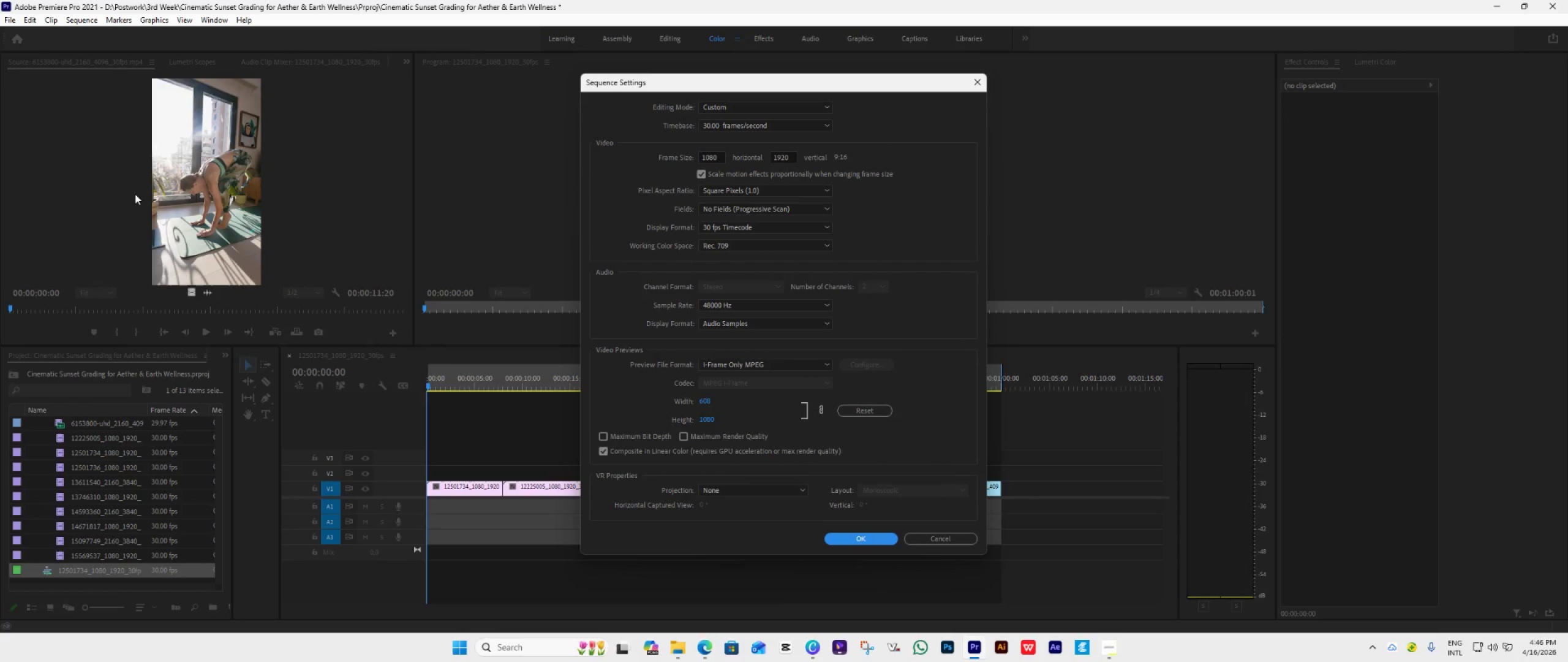 
wait(8.83)
 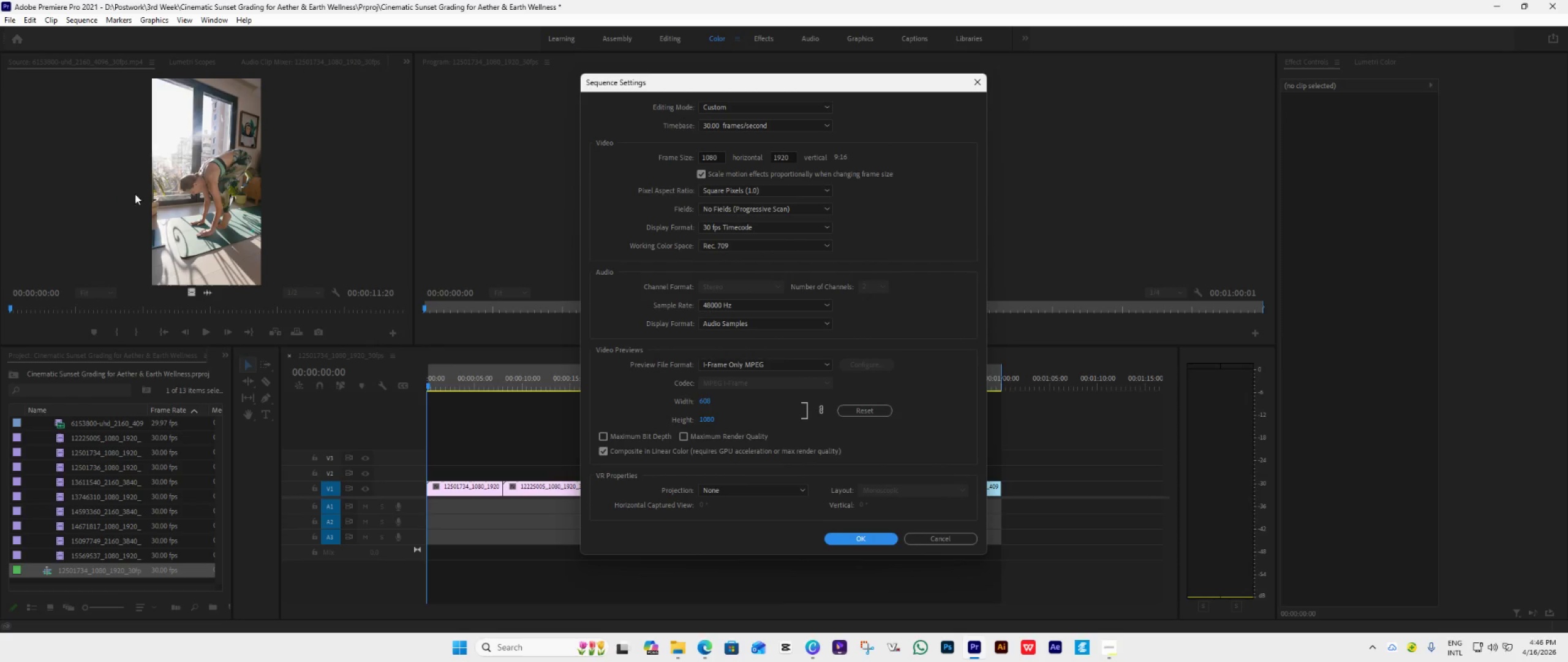 
double_click([1113, 652])
 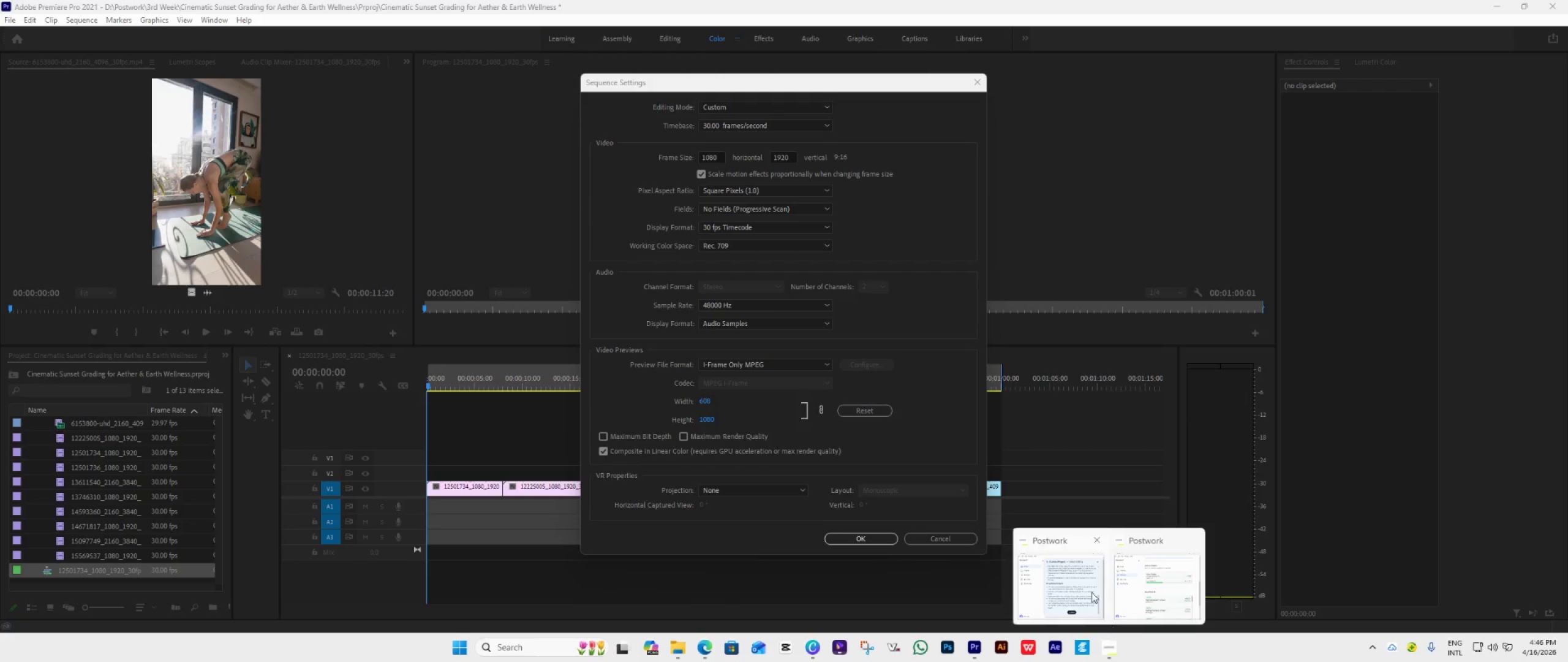 
triple_click([1089, 590])